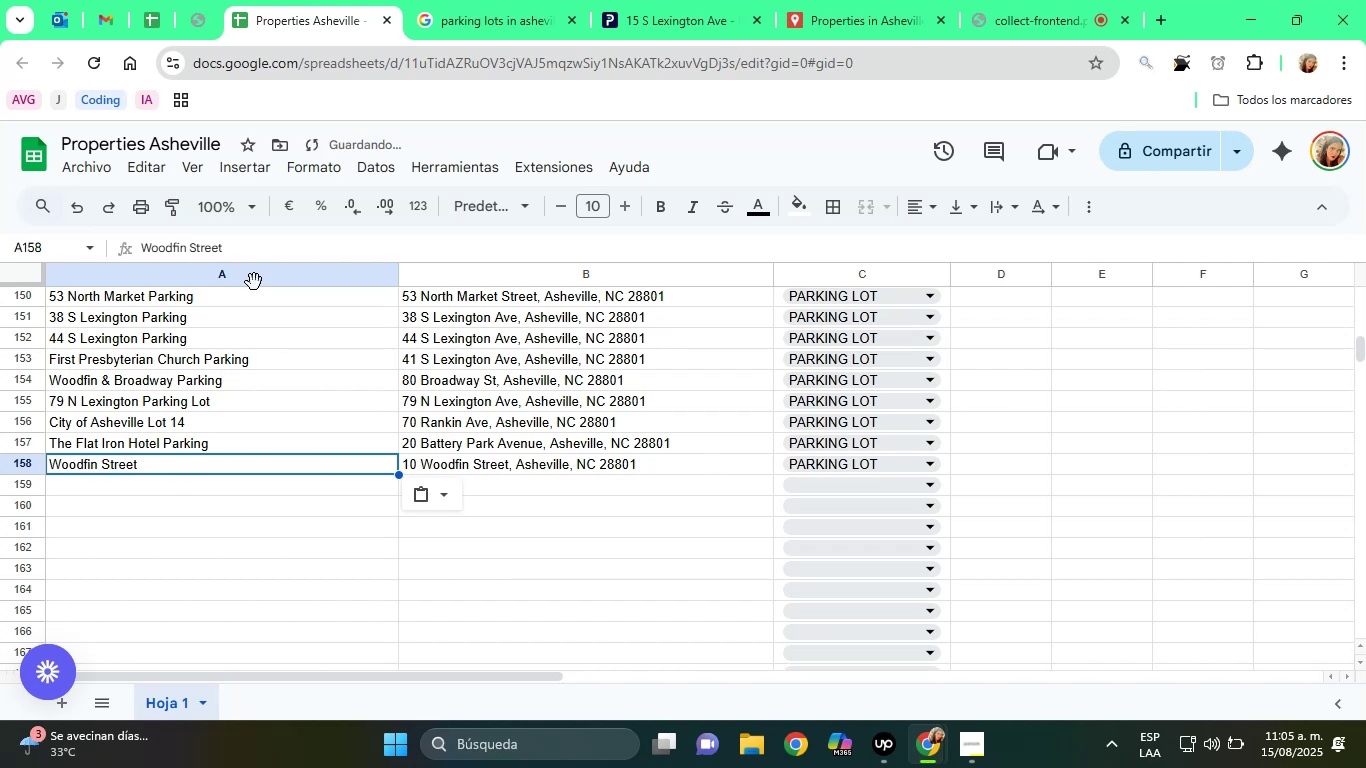 
left_click([271, 258])
 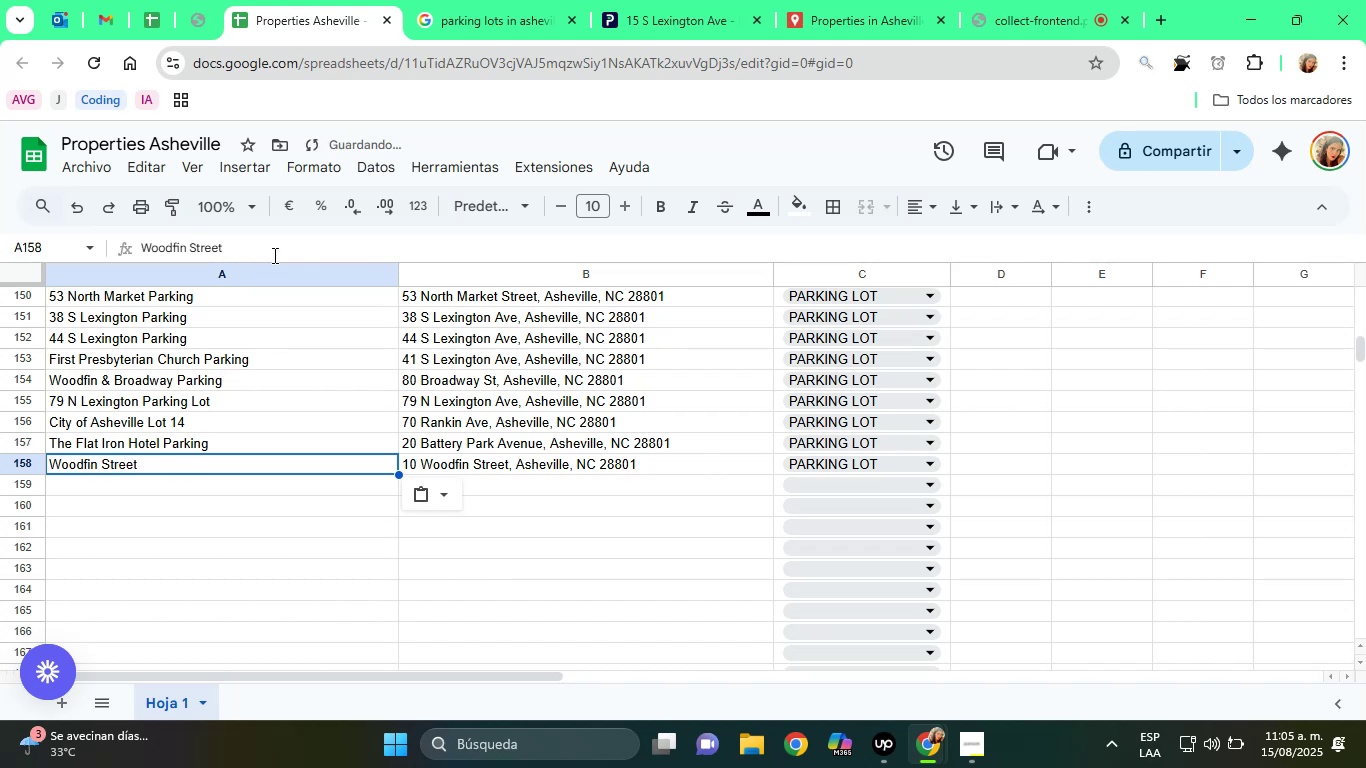 
left_click([285, 242])
 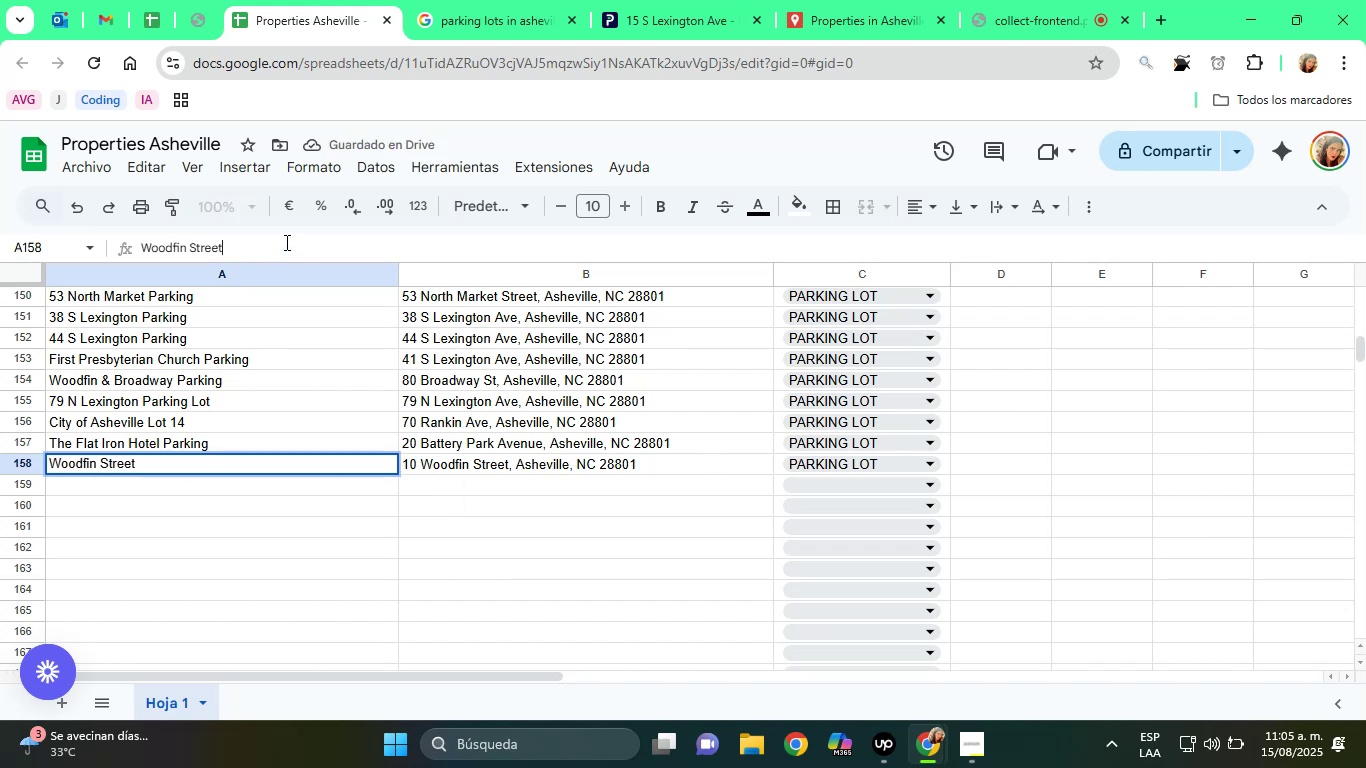 
type( PArking)
key(Backspace)
key(Backspace)
key(Backspace)
key(Backspace)
key(Backspace)
key(Backspace)
key(Backspace)
type(Parking)
 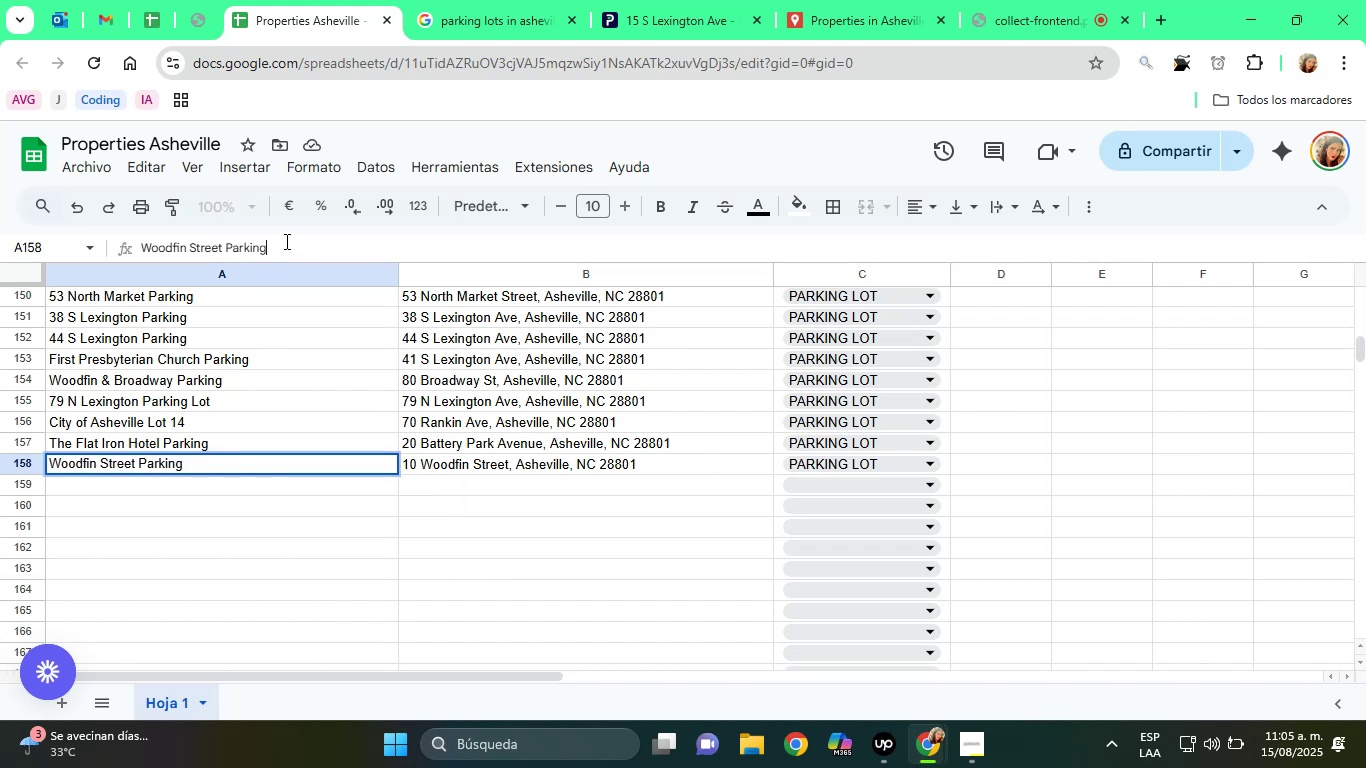 
key(Enter)
 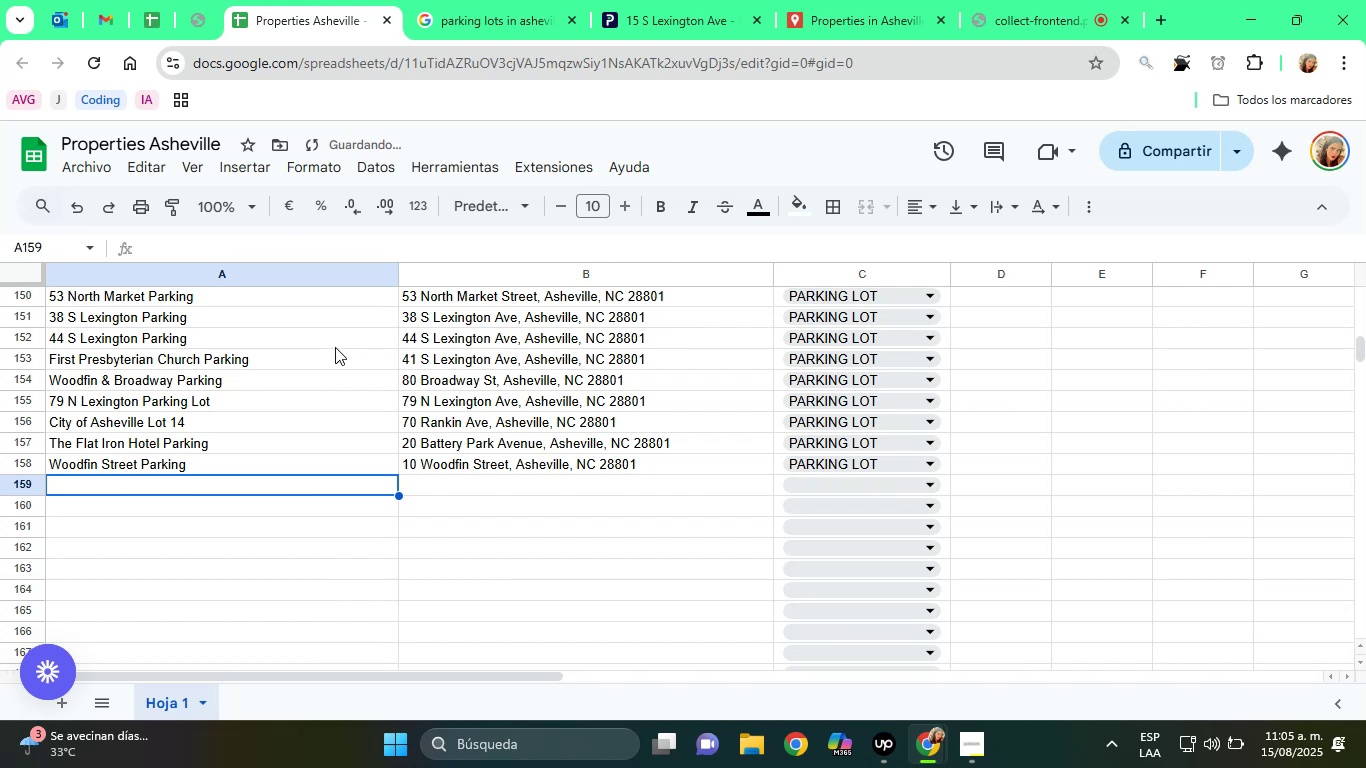 
left_click([430, 467])
 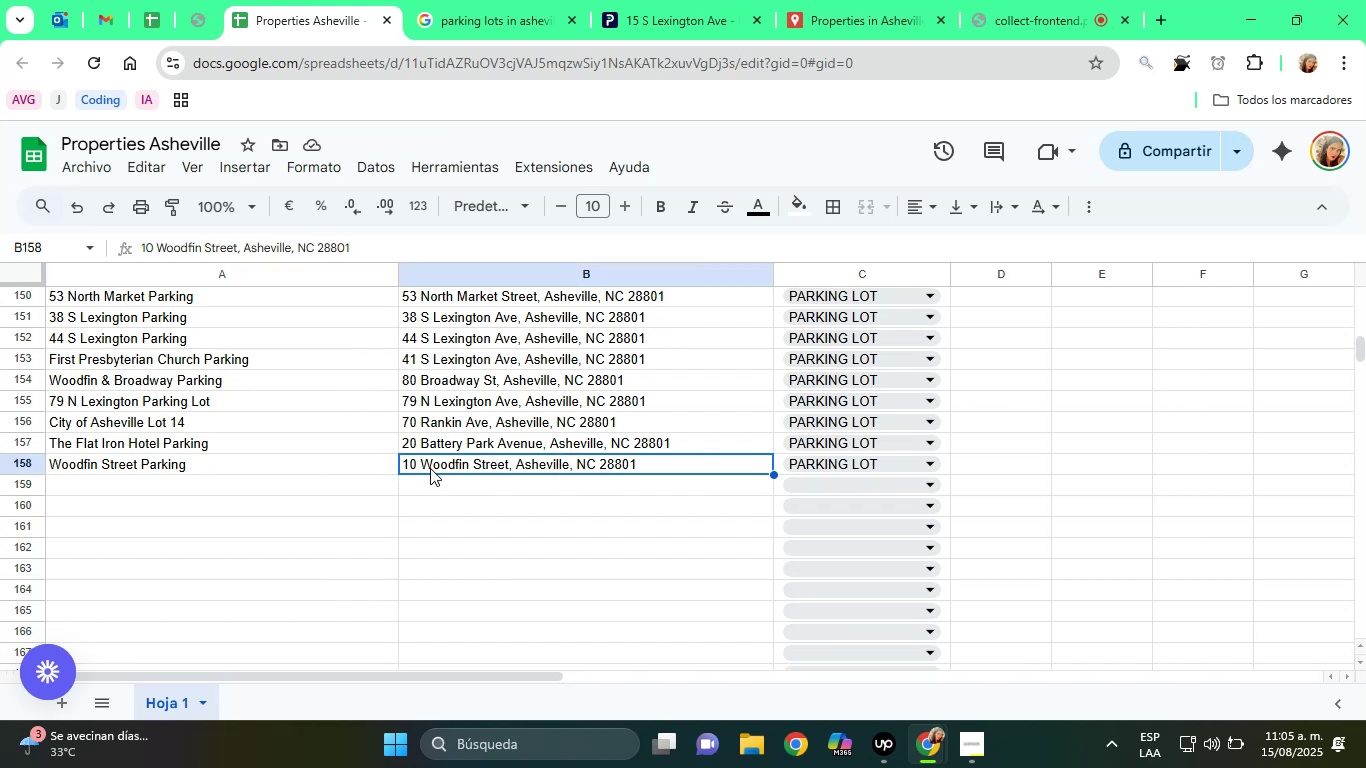 
wait(7.71)
 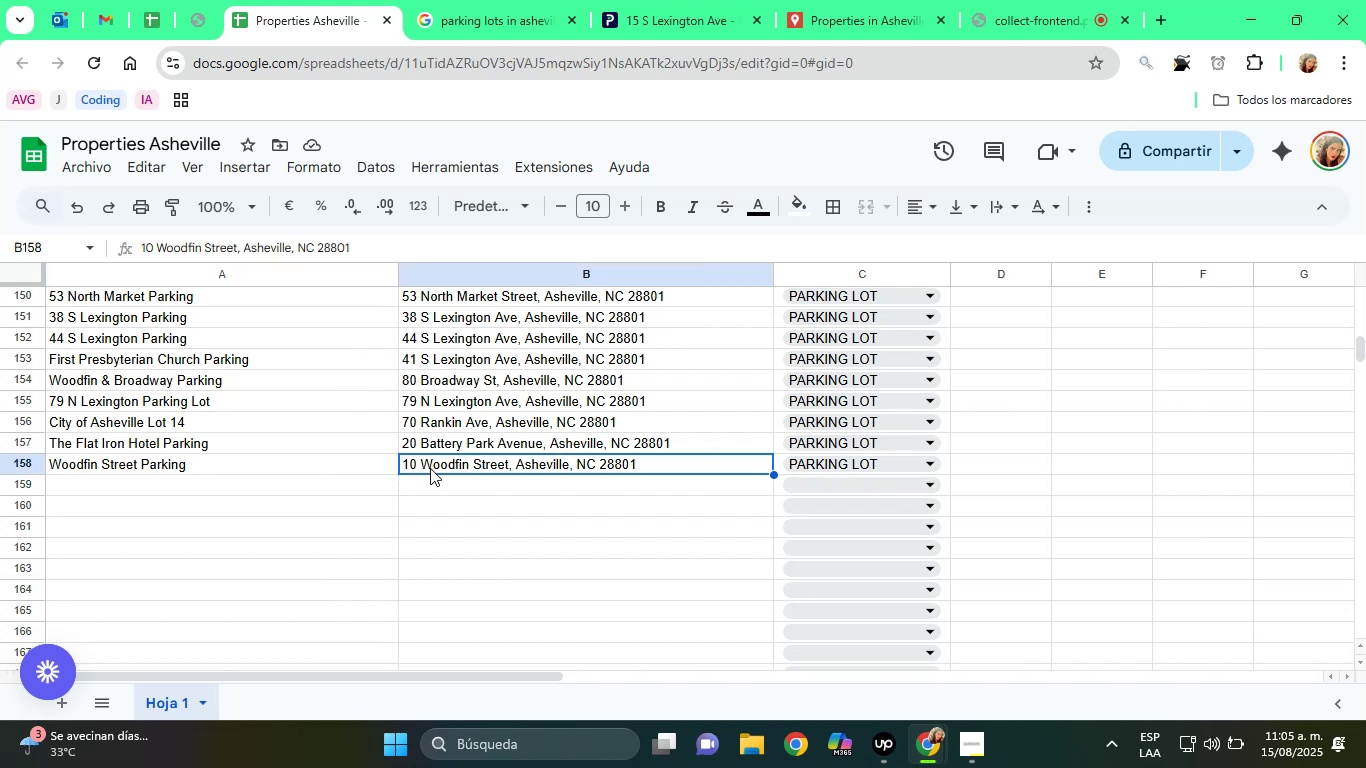 
scroll: coordinate [430, 468], scroll_direction: up, amount: 1.0
 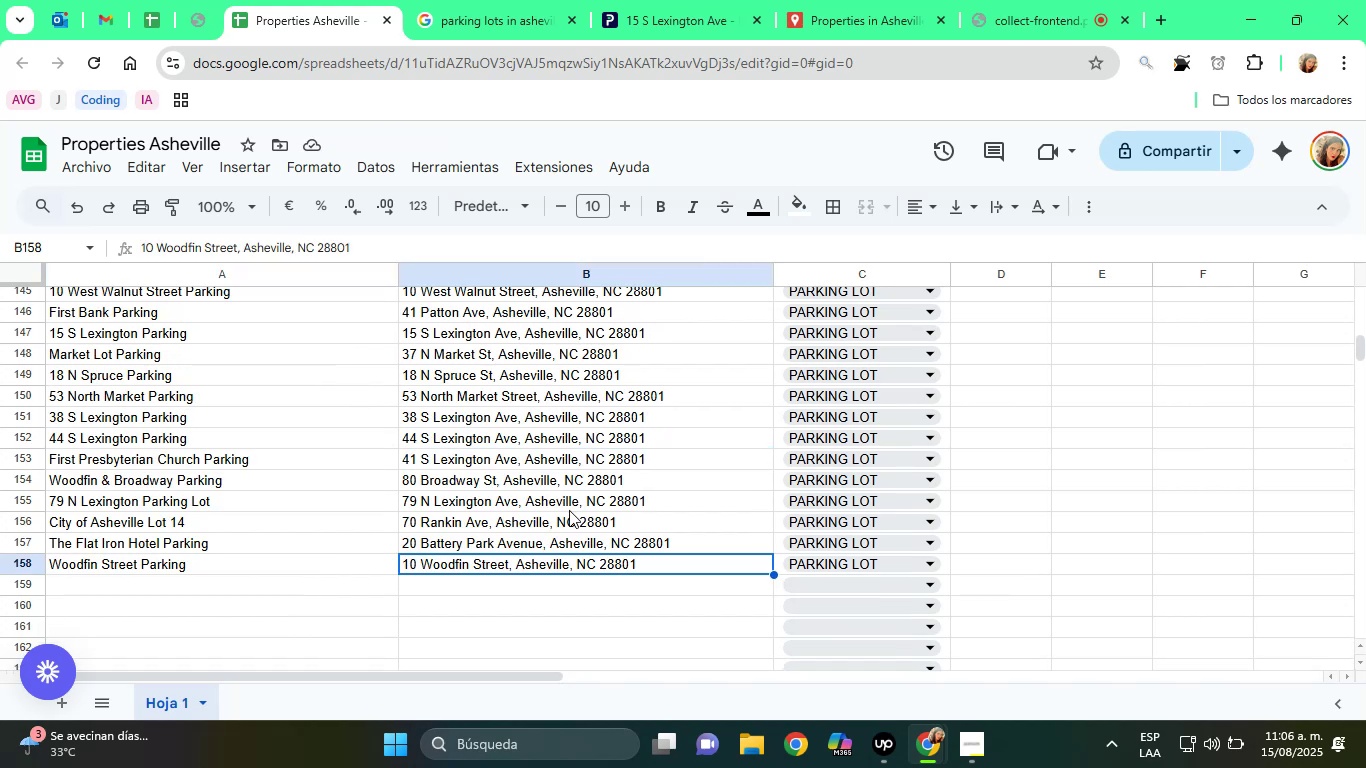 
scroll: coordinate [535, 503], scroll_direction: down, amount: 1.0
 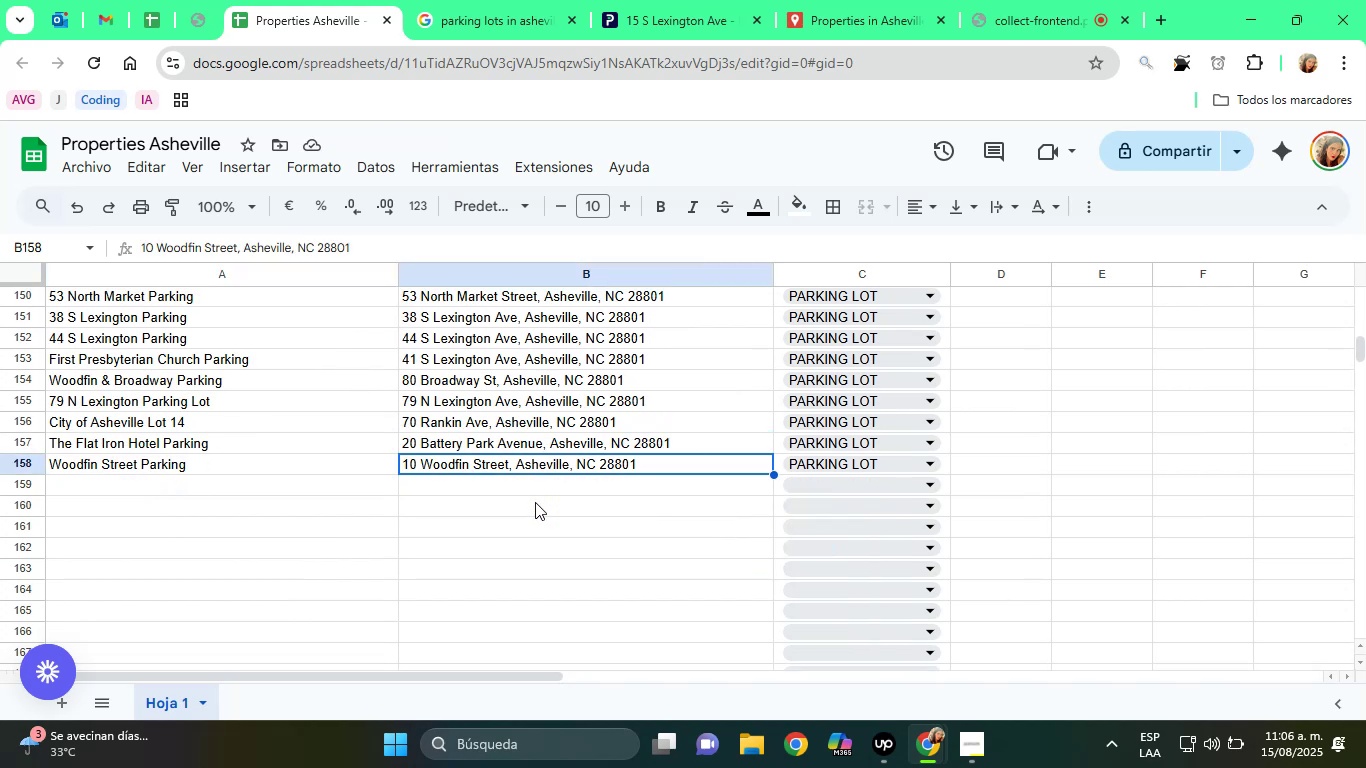 
left_click([535, 502])
 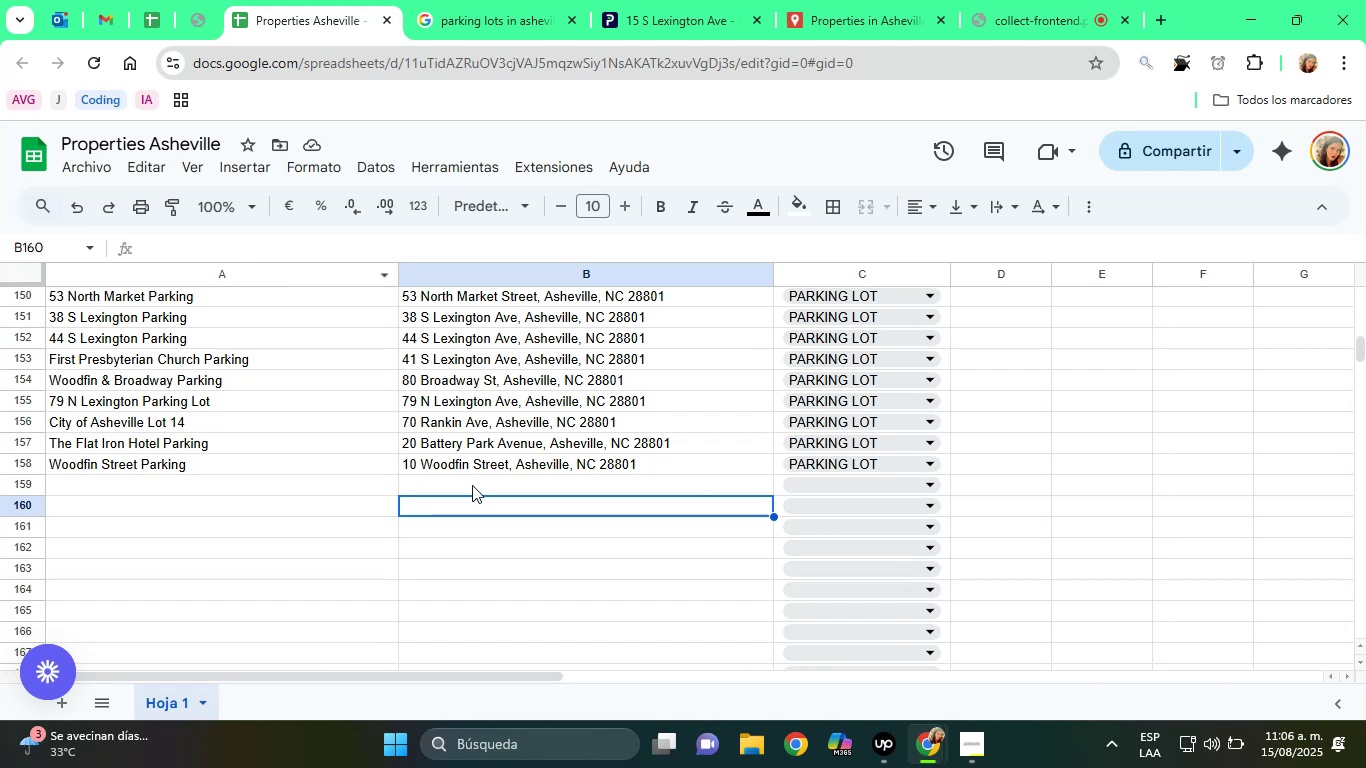 
double_click([464, 463])
 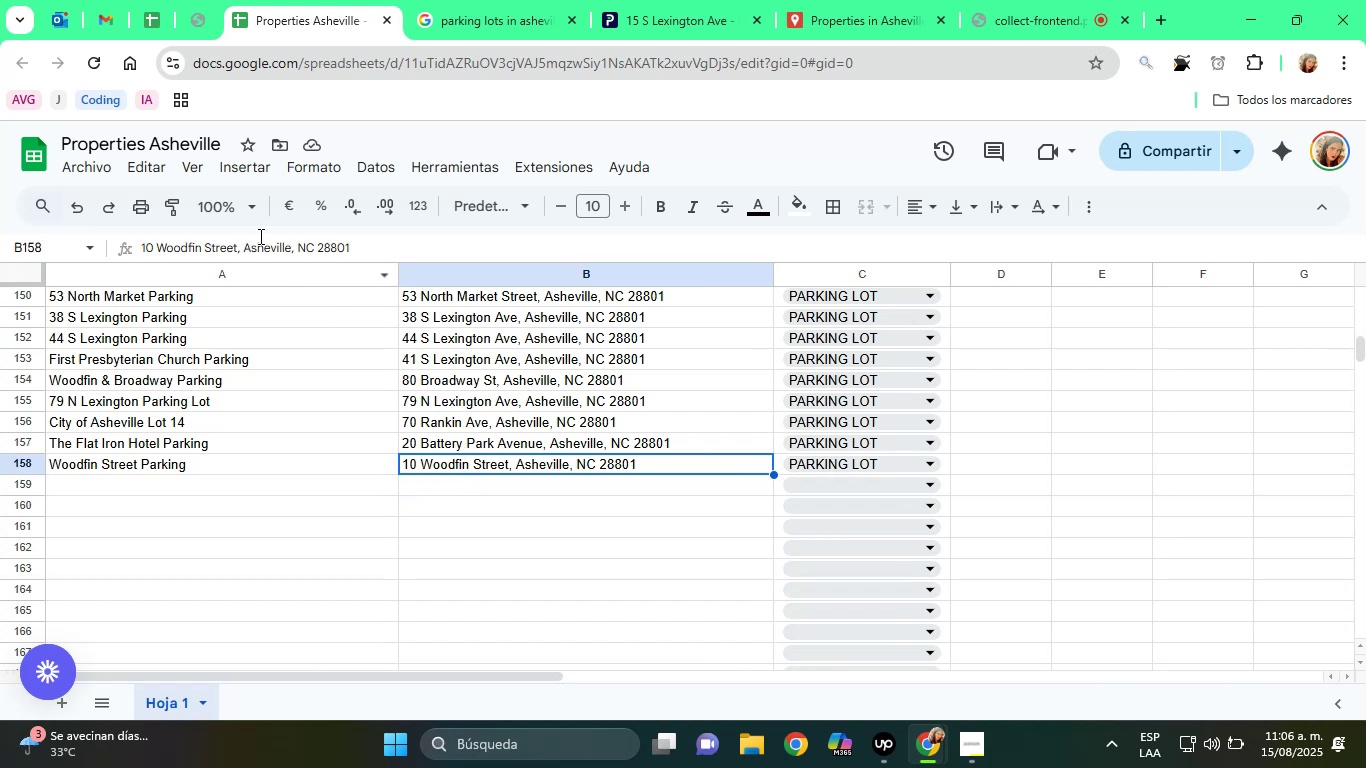 
double_click([258, 236])
 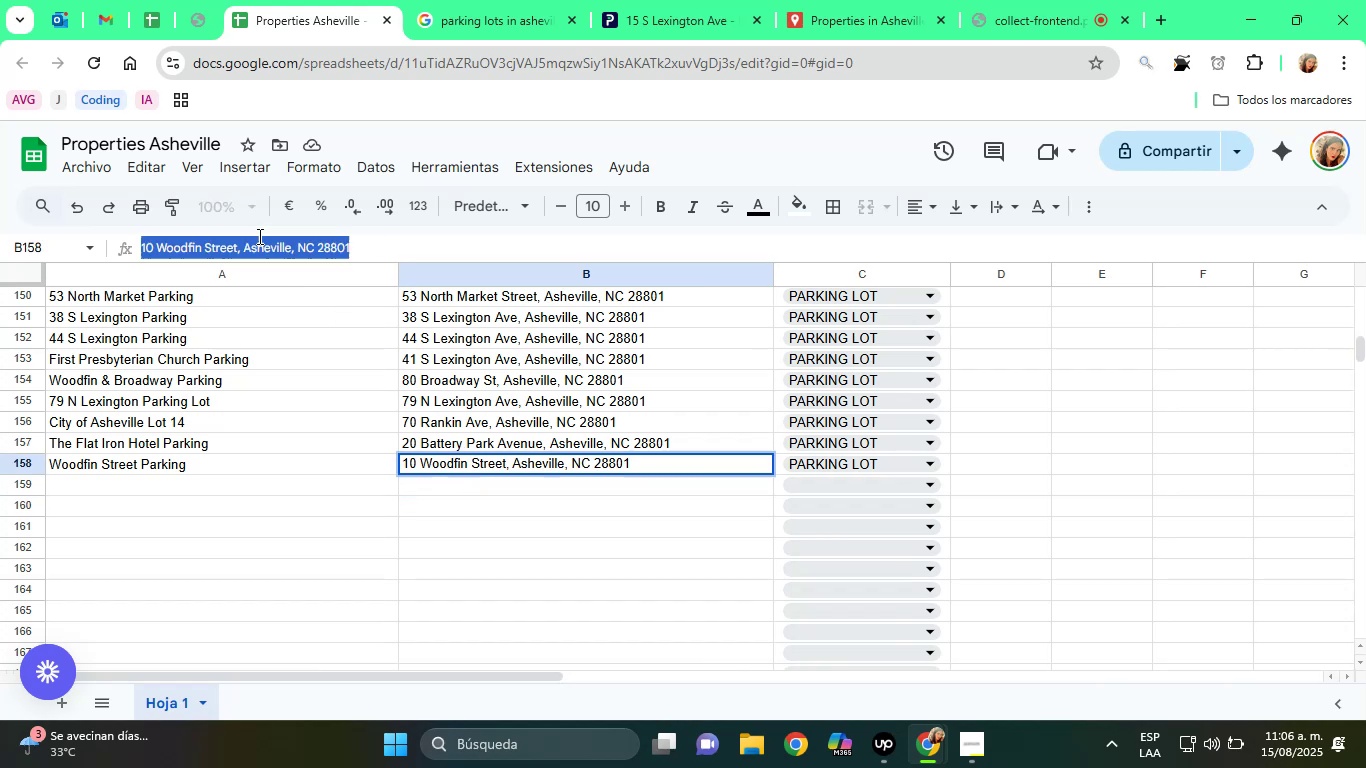 
triple_click([258, 236])
 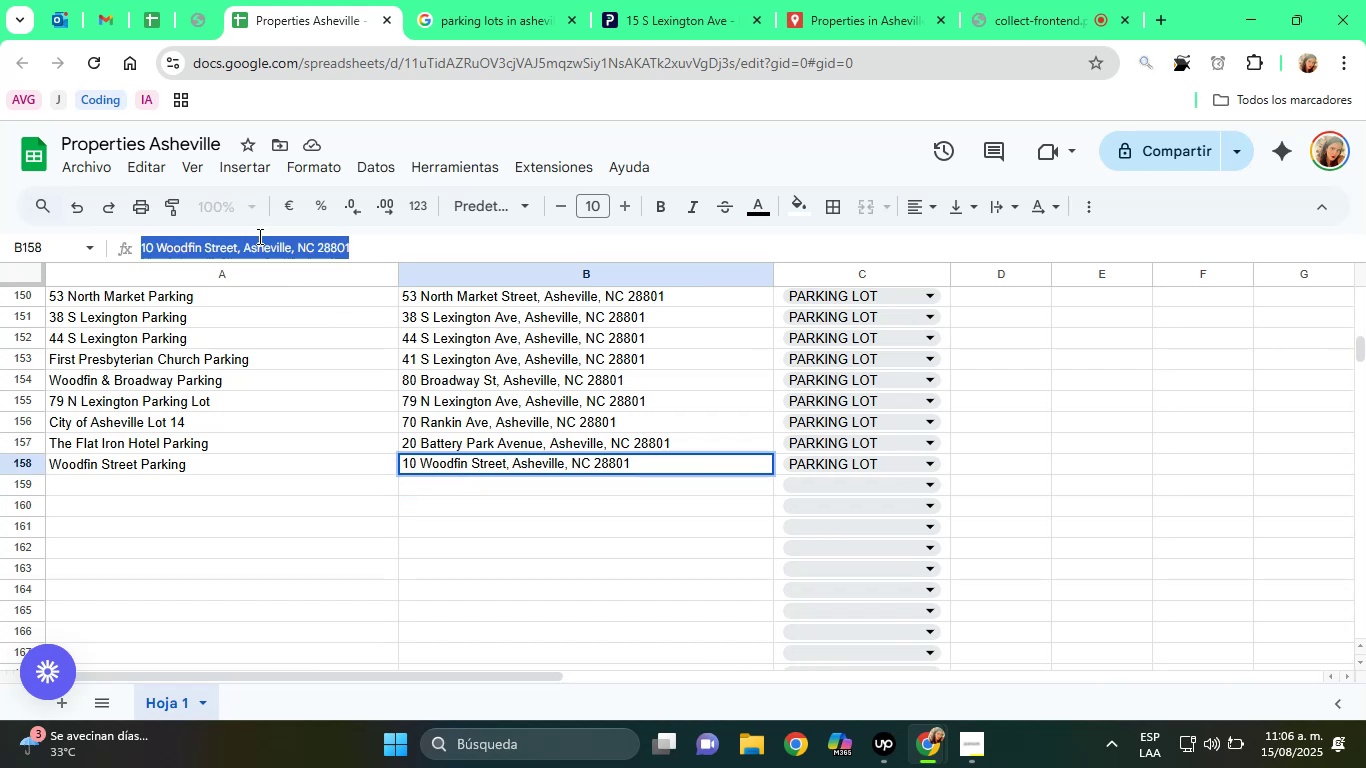 
right_click([258, 236])
 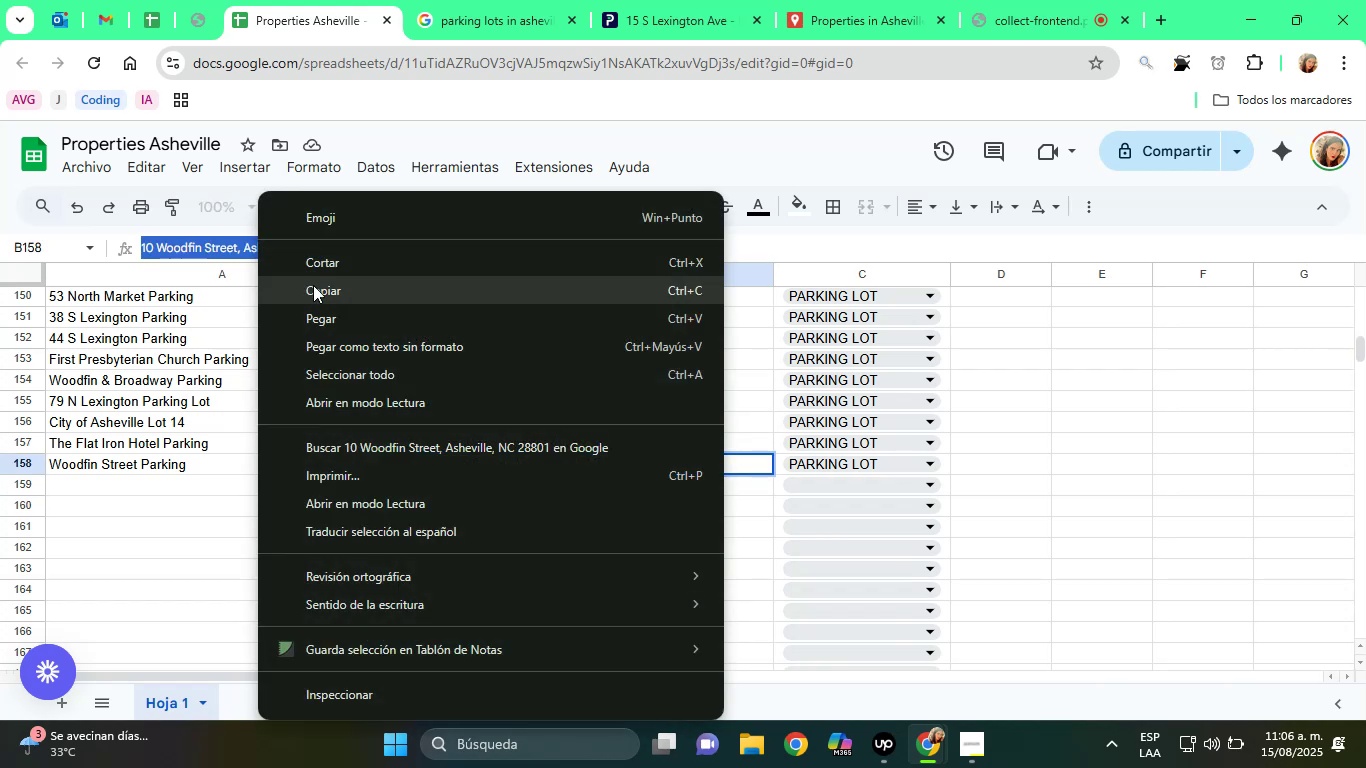 
left_click([318, 288])
 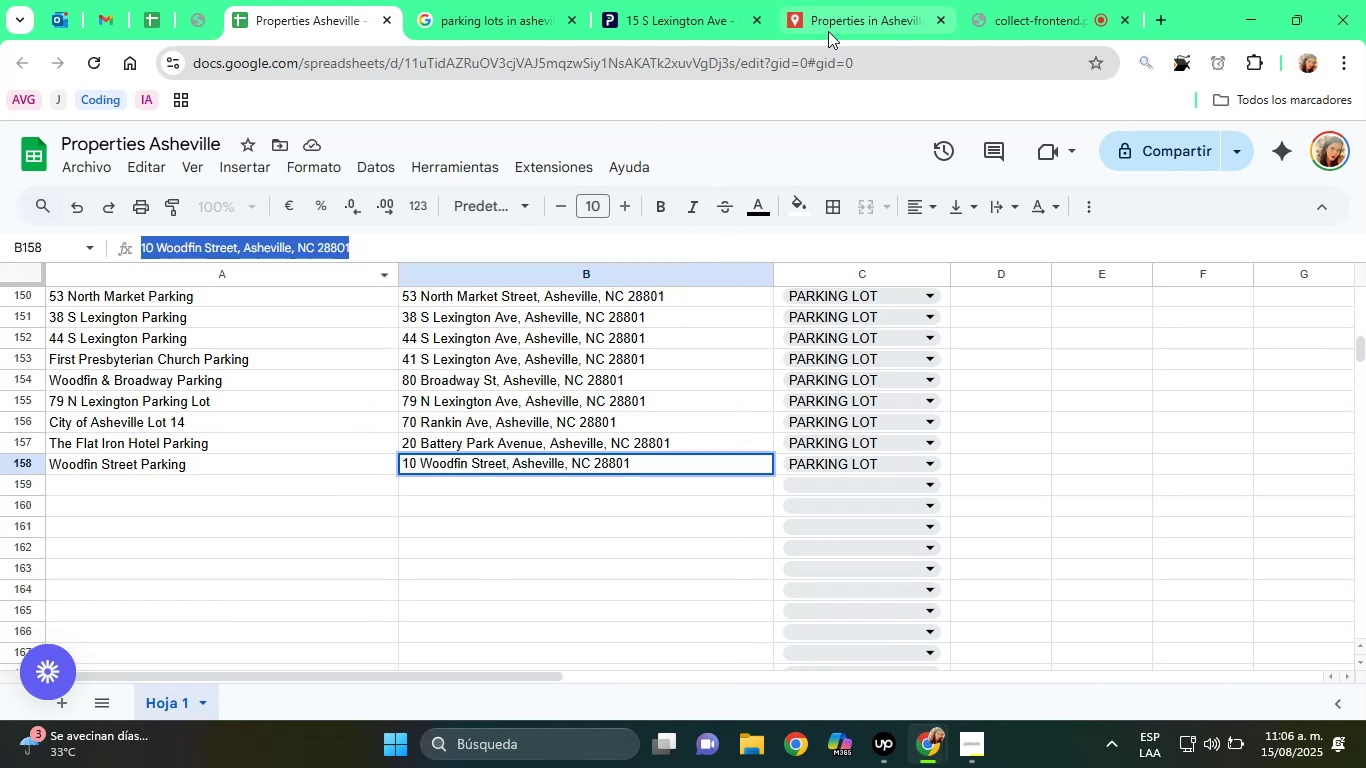 
left_click([831, 22])
 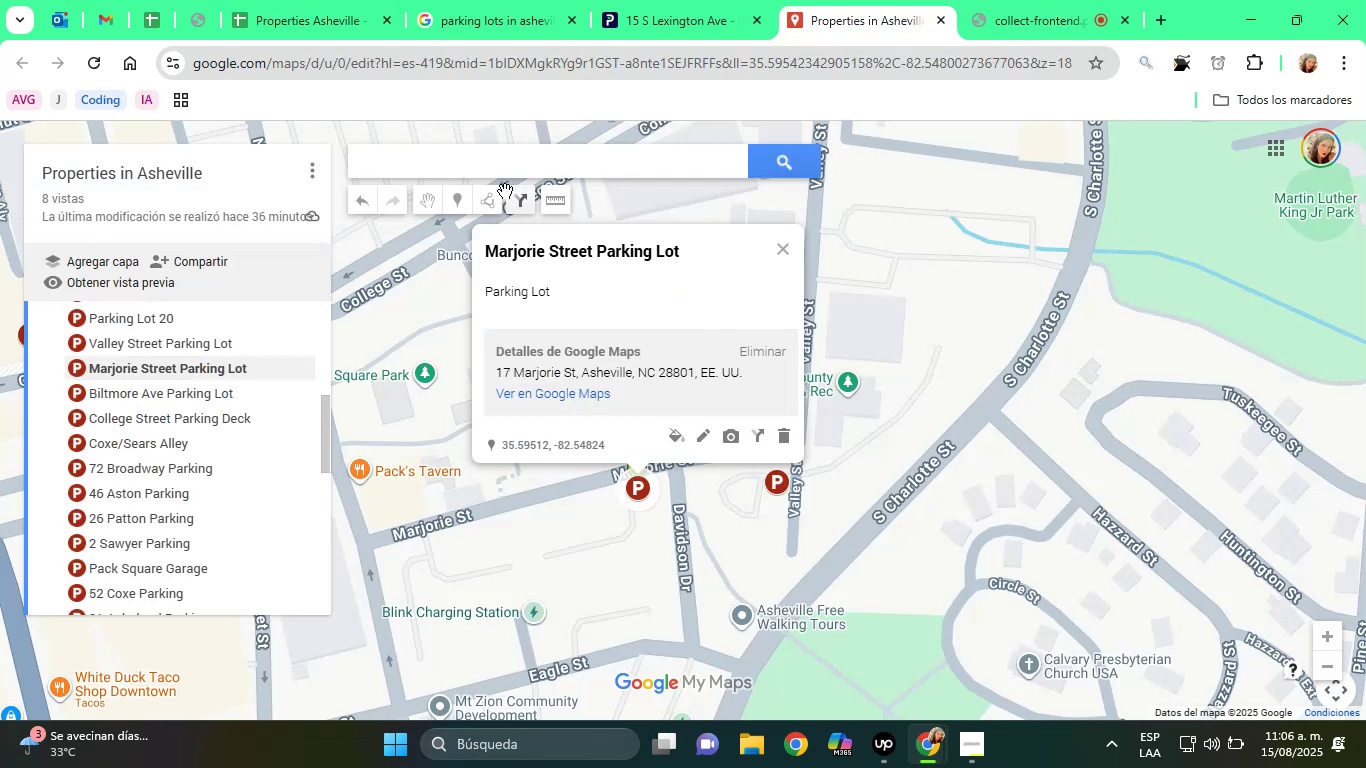 
right_click([458, 168])
 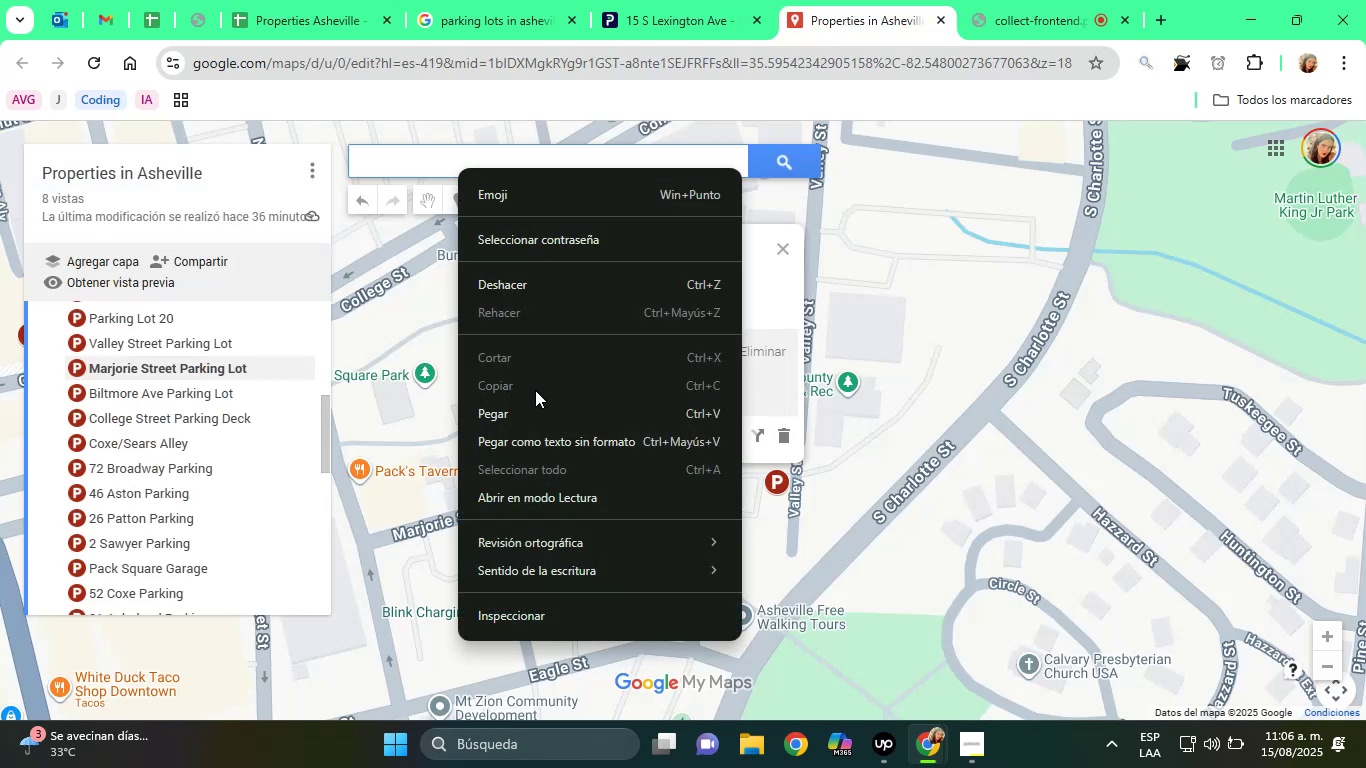 
left_click([533, 401])
 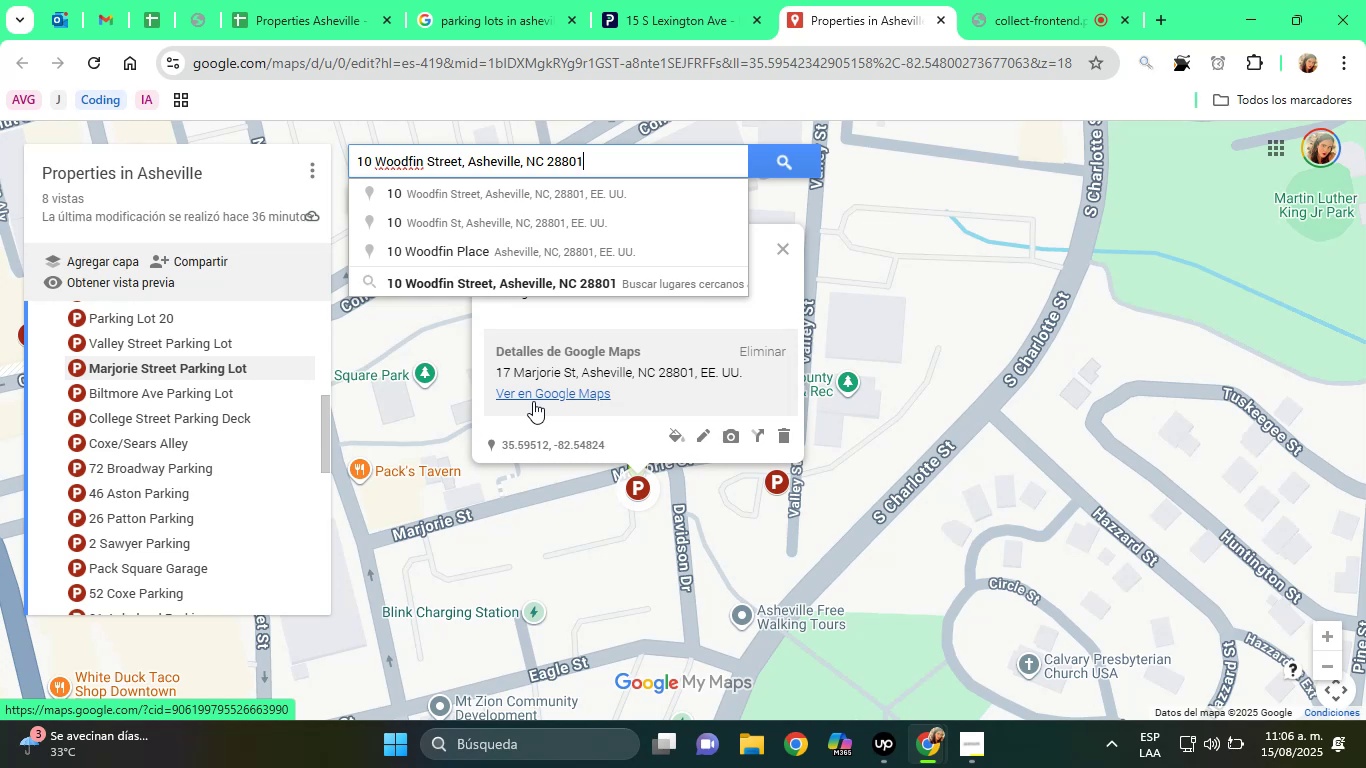 
wait(12.76)
 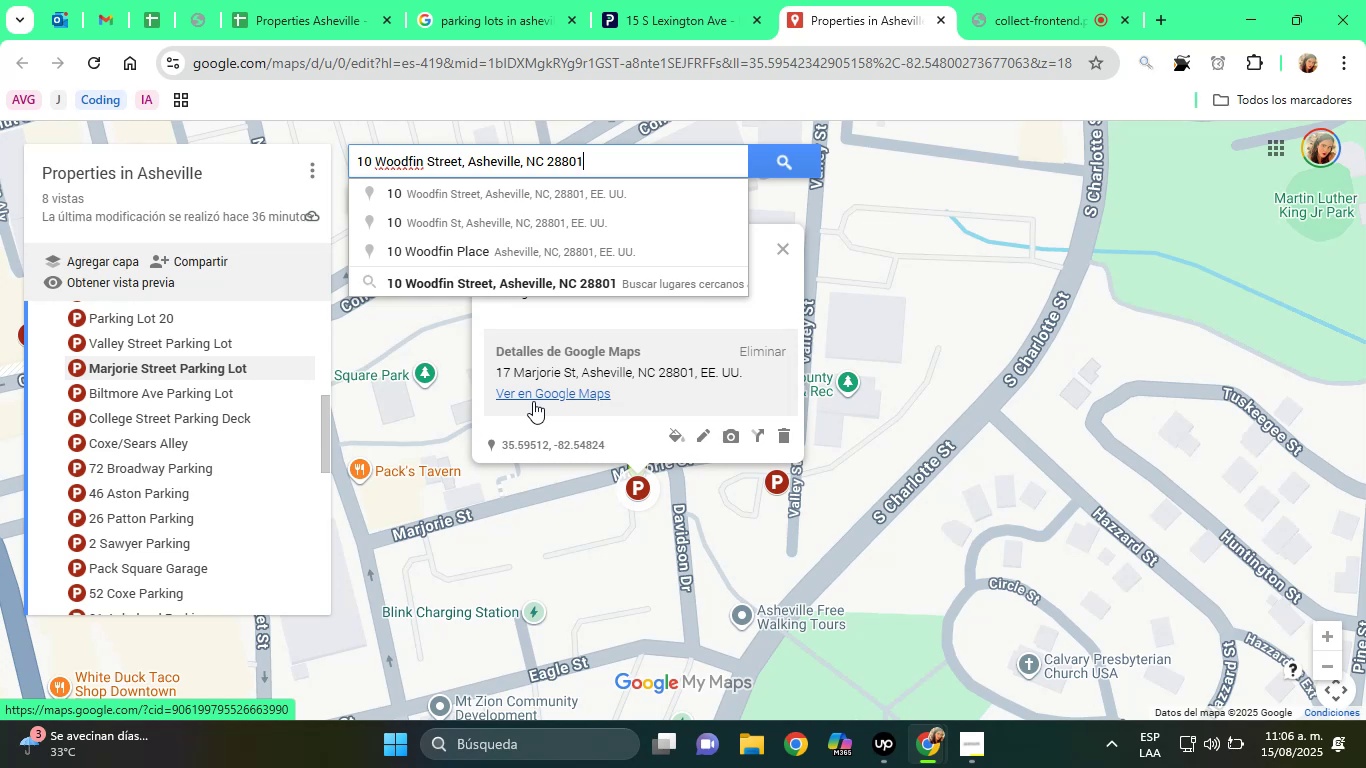 
left_click([532, 275])
 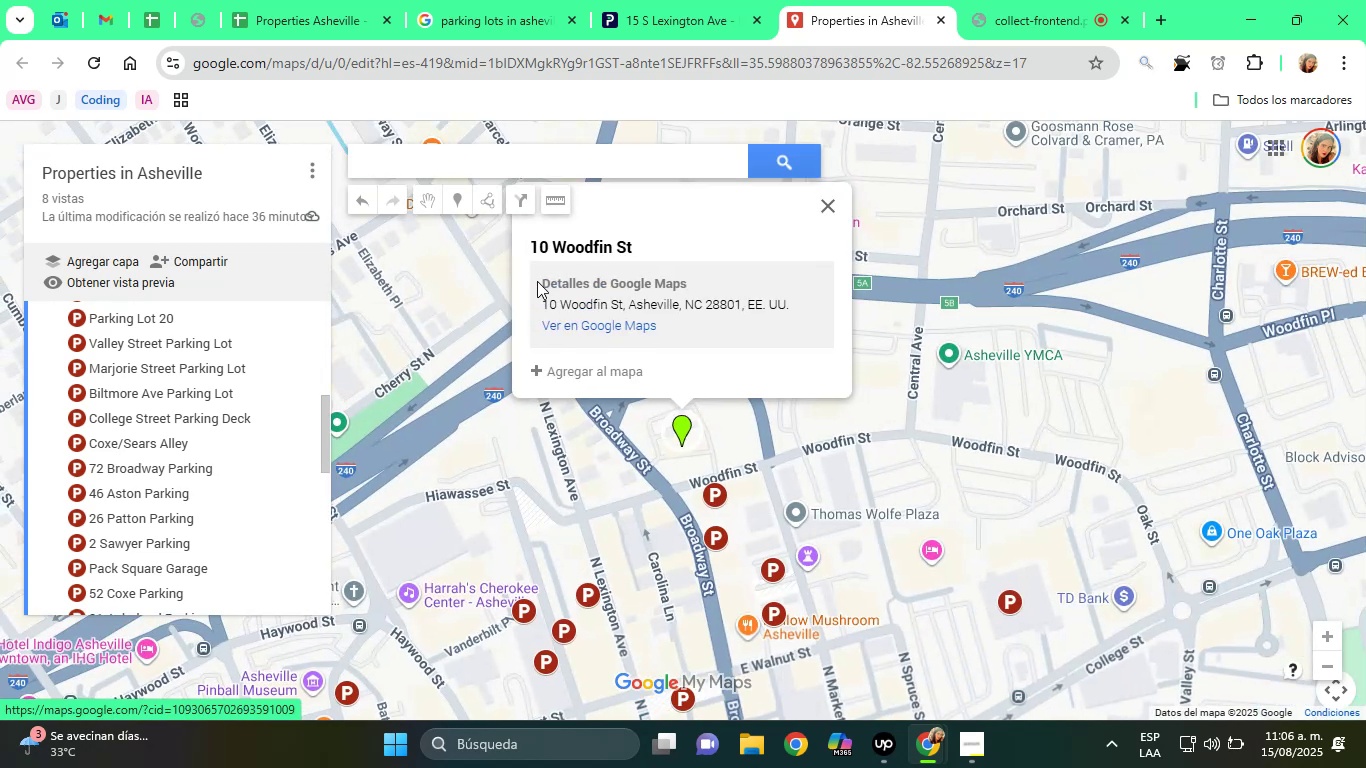 
left_click([604, 375])
 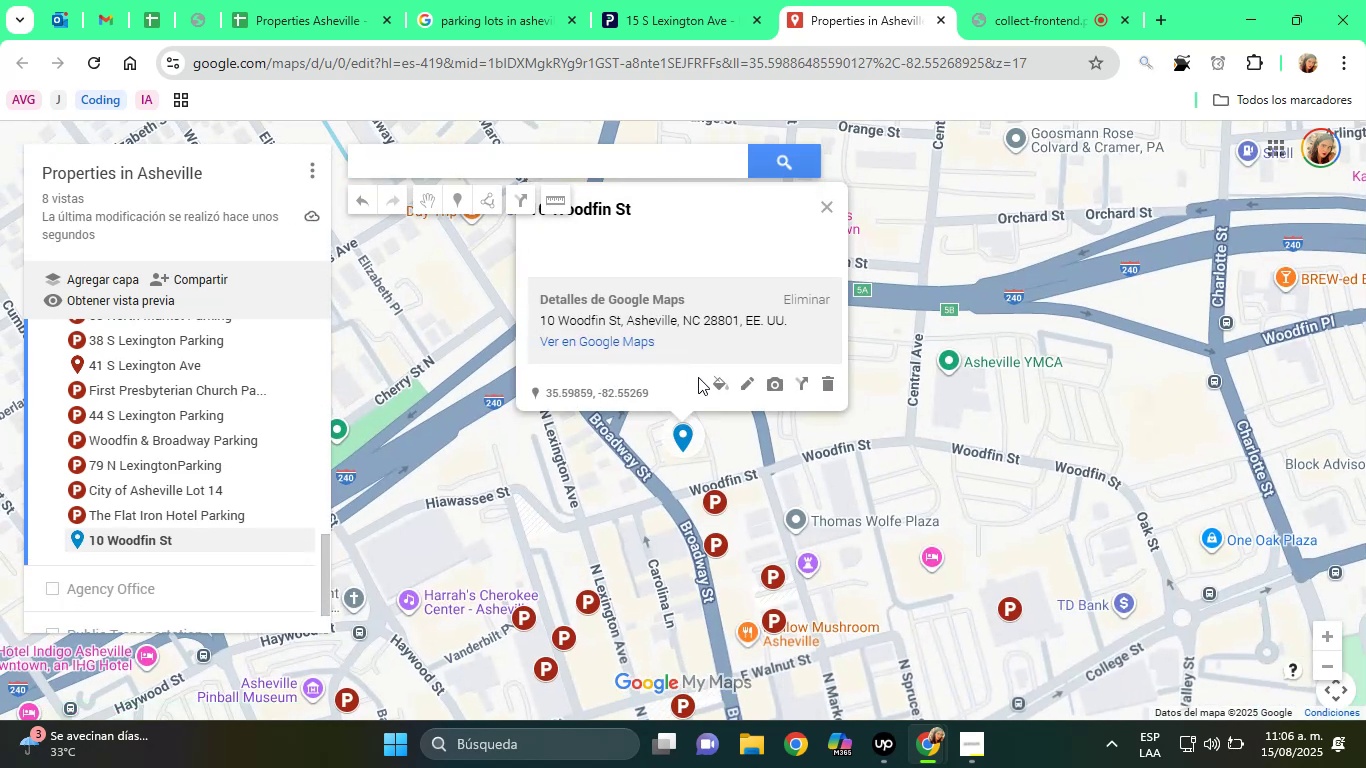 
left_click([718, 385])
 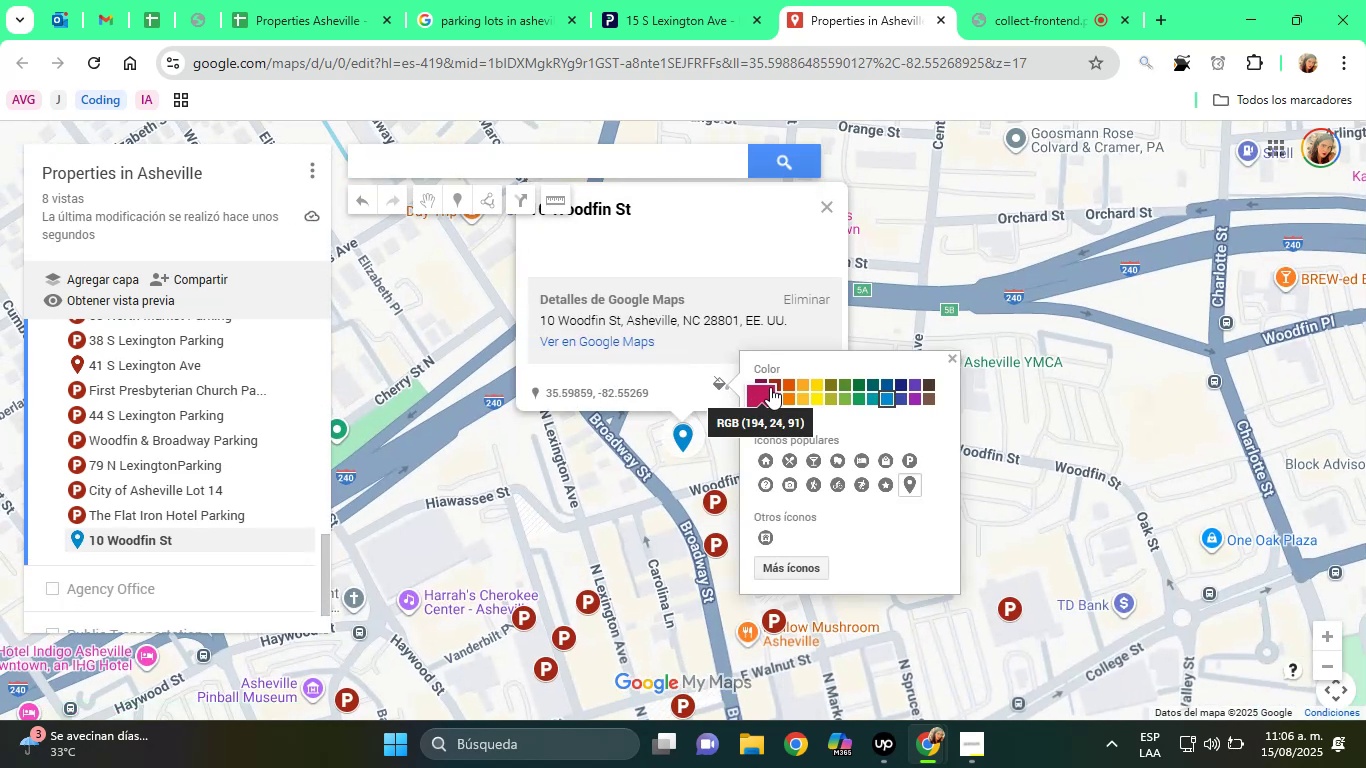 
left_click([773, 376])
 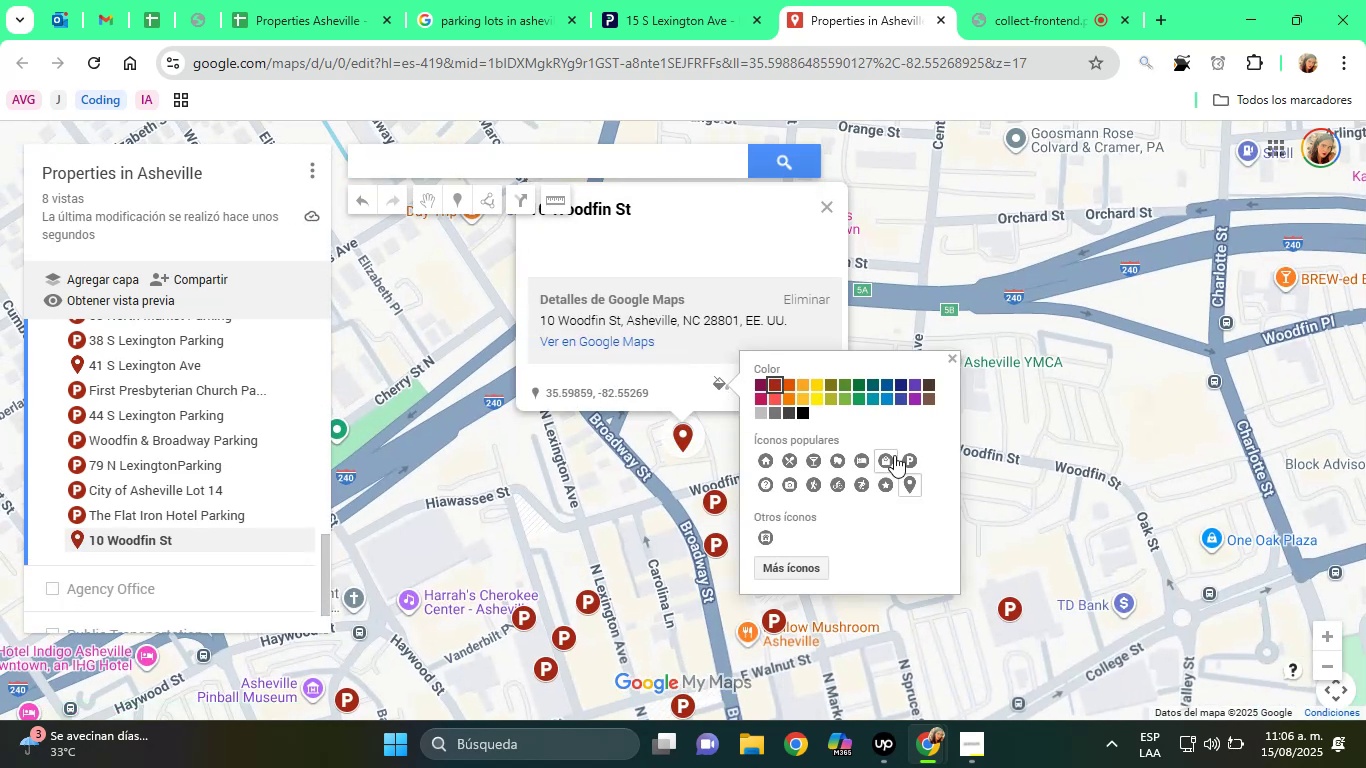 
left_click([910, 456])
 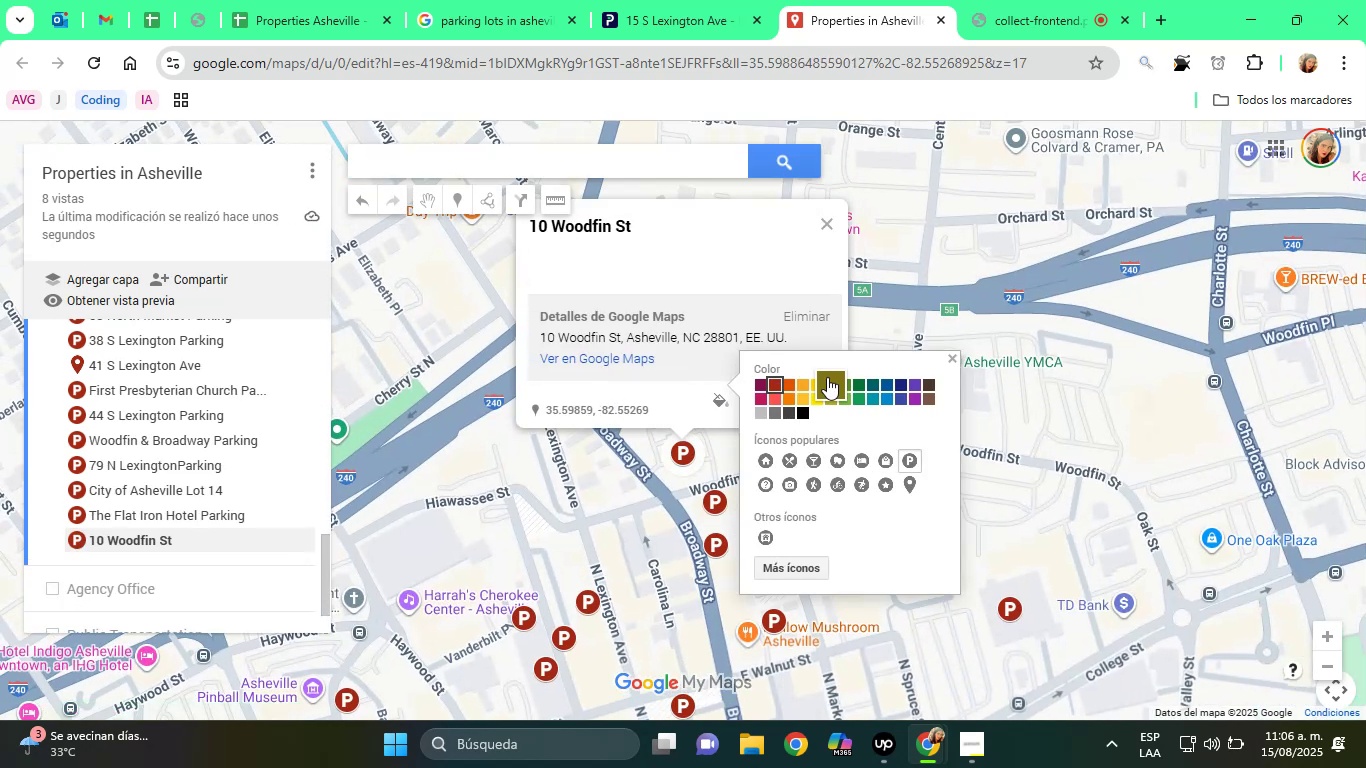 
left_click([352, 2])
 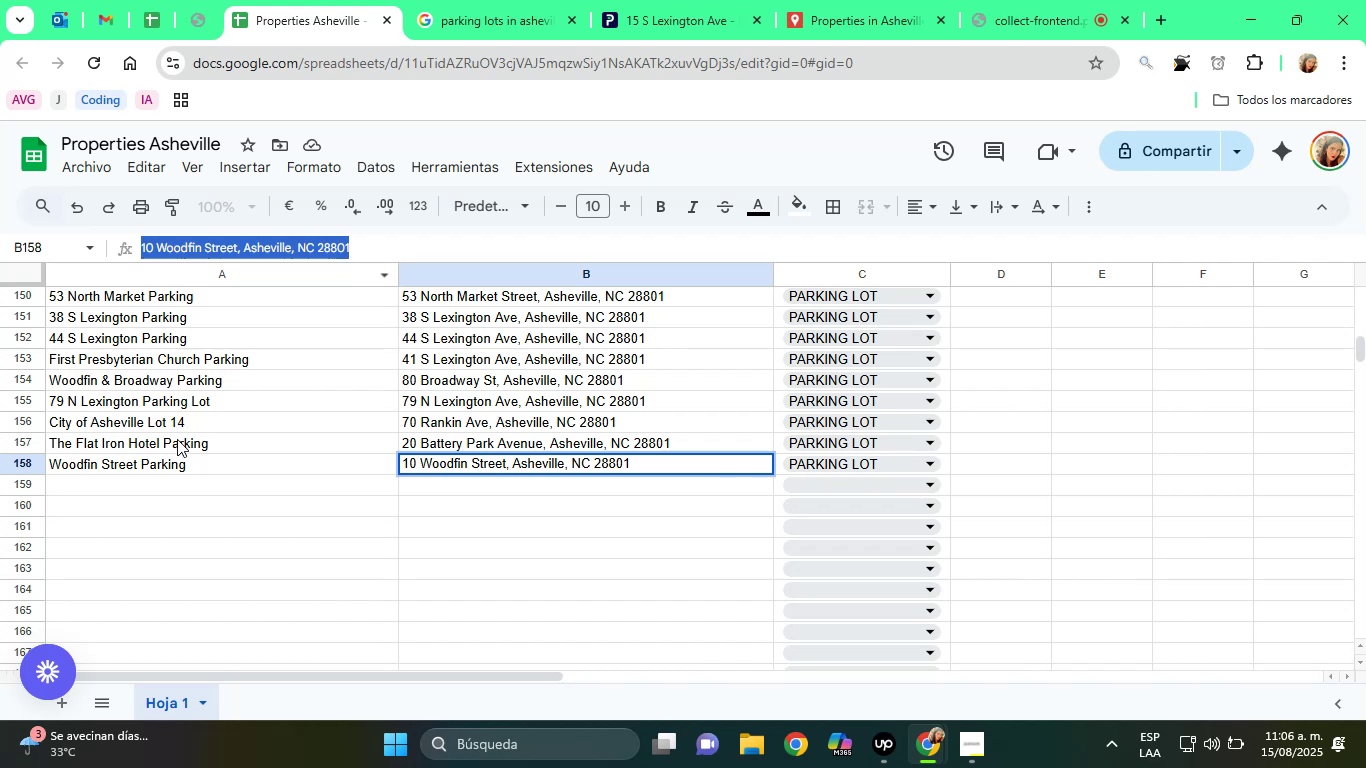 
left_click([179, 459])
 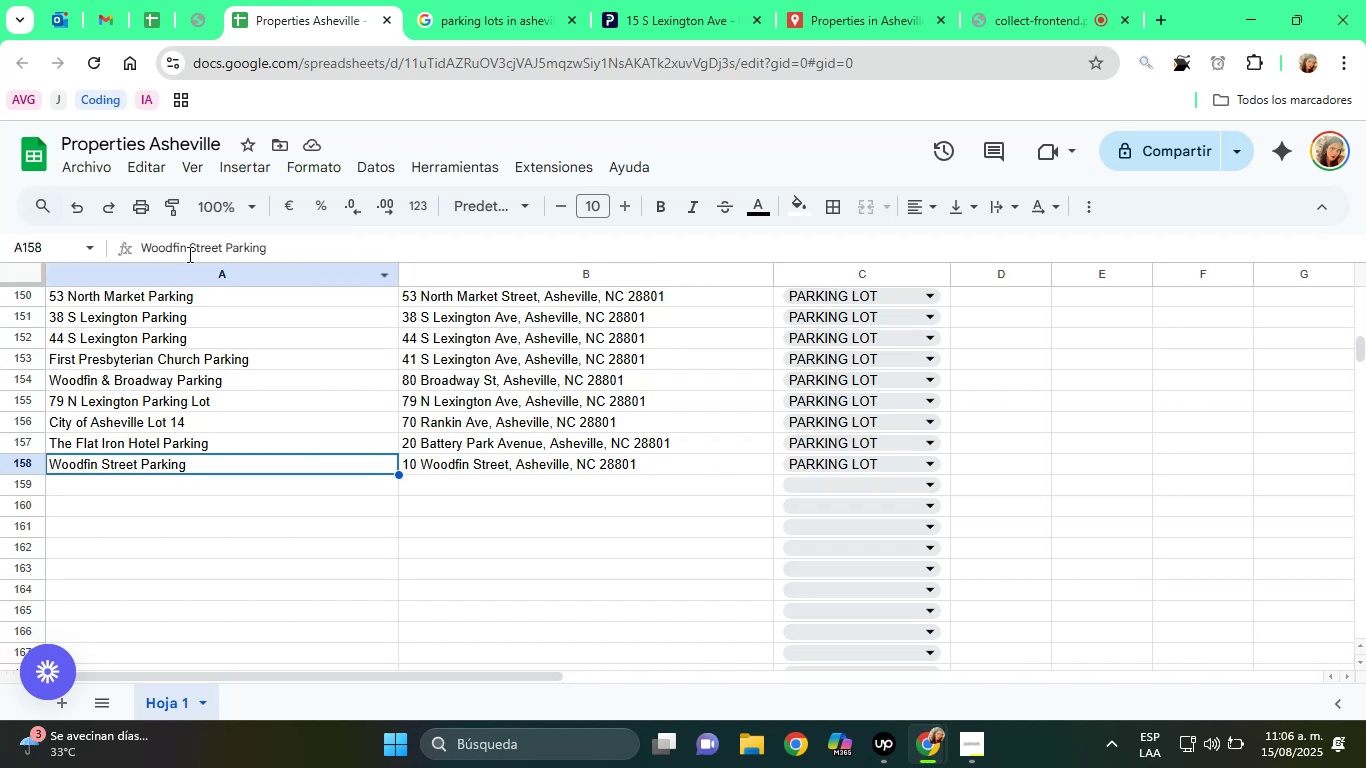 
double_click([192, 248])
 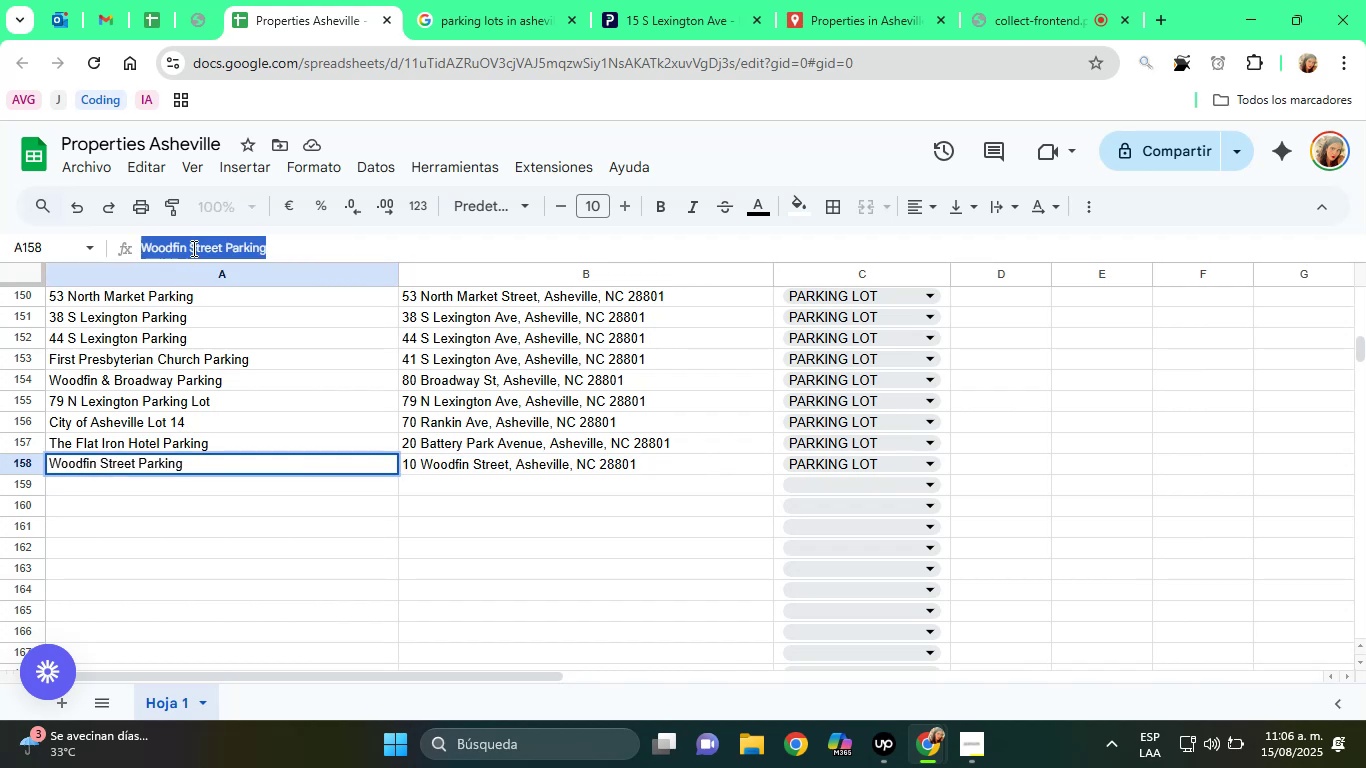 
triple_click([192, 248])
 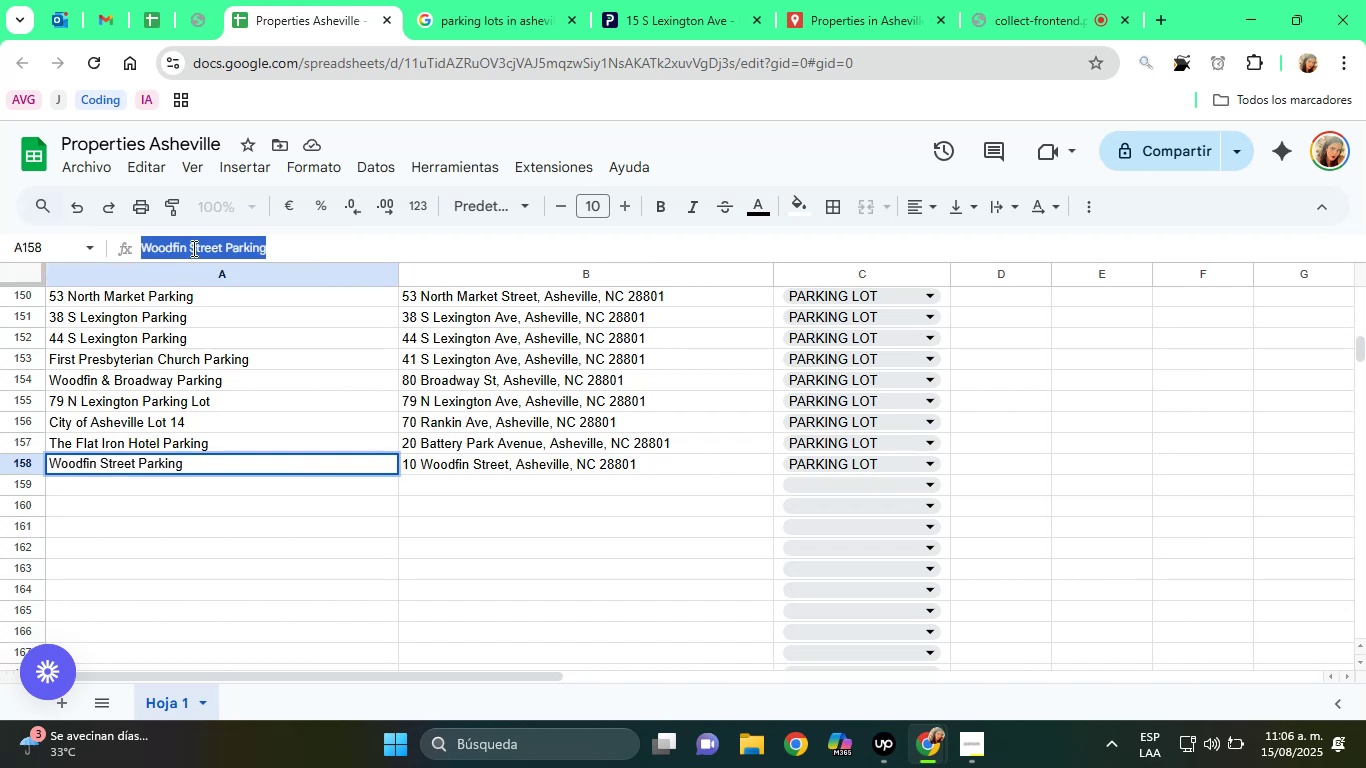 
right_click([192, 248])
 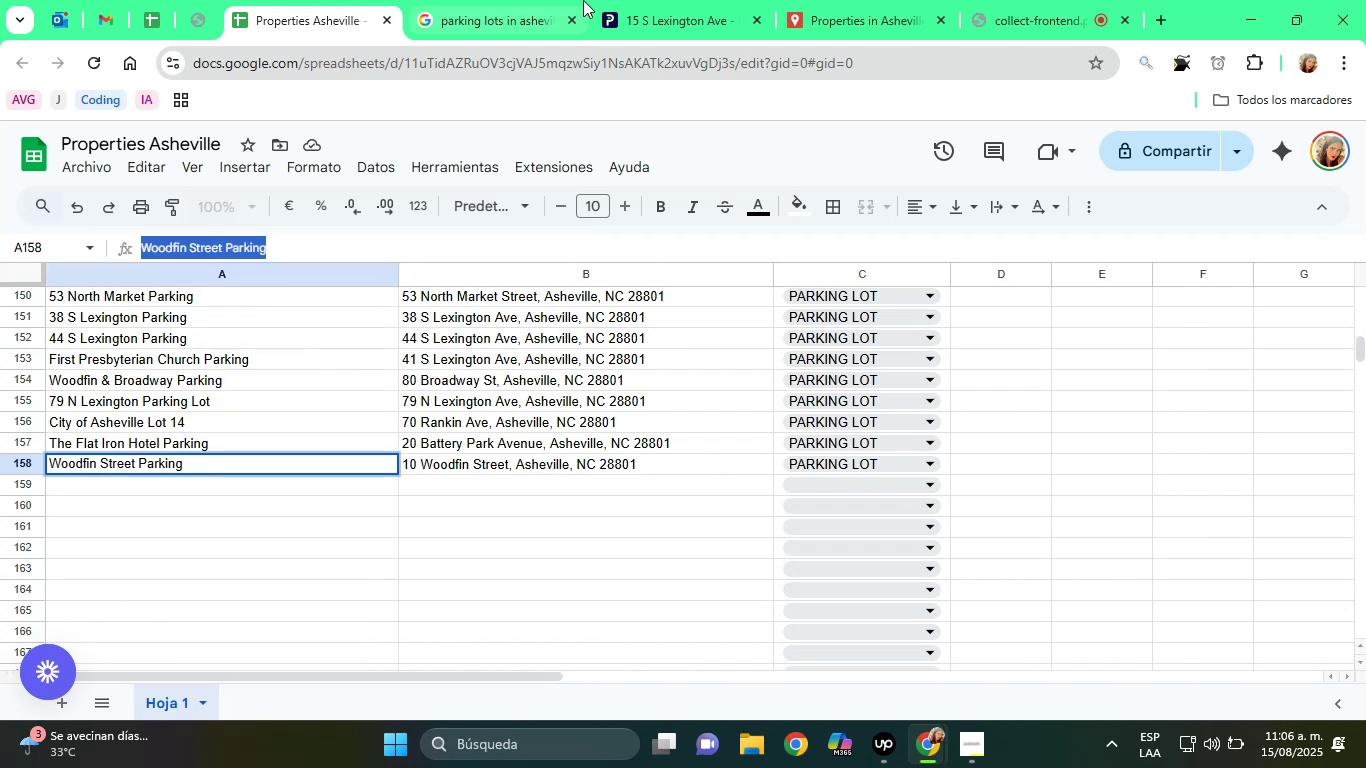 
left_click([709, 0])
 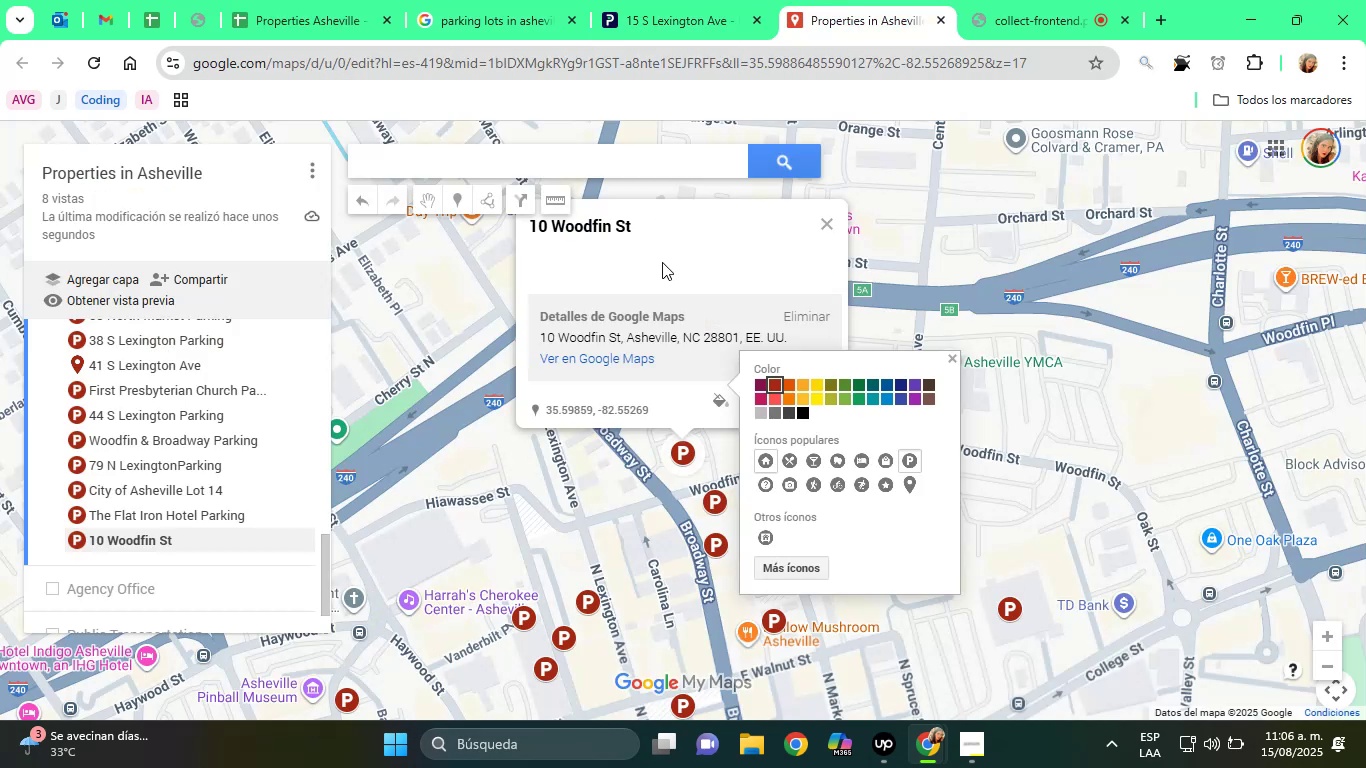 
left_click([619, 226])
 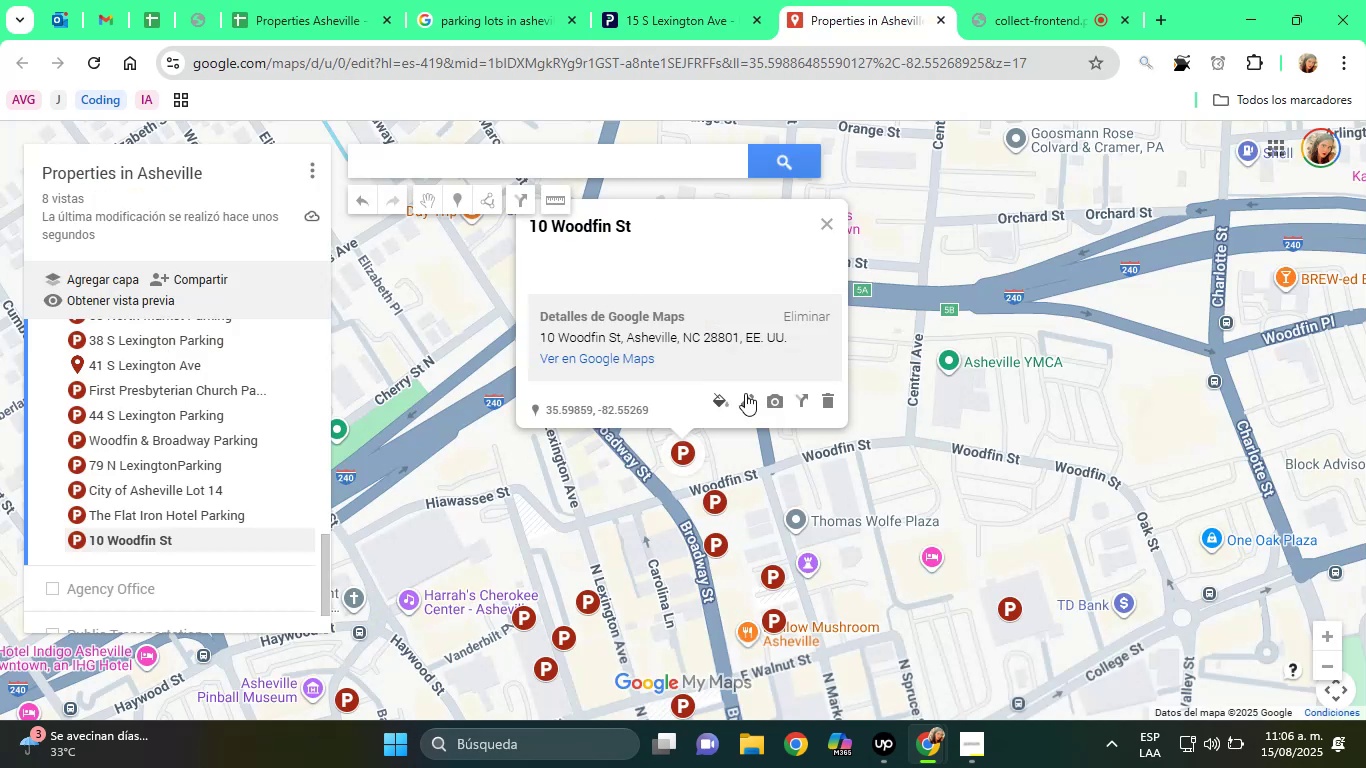 
left_click([756, 396])
 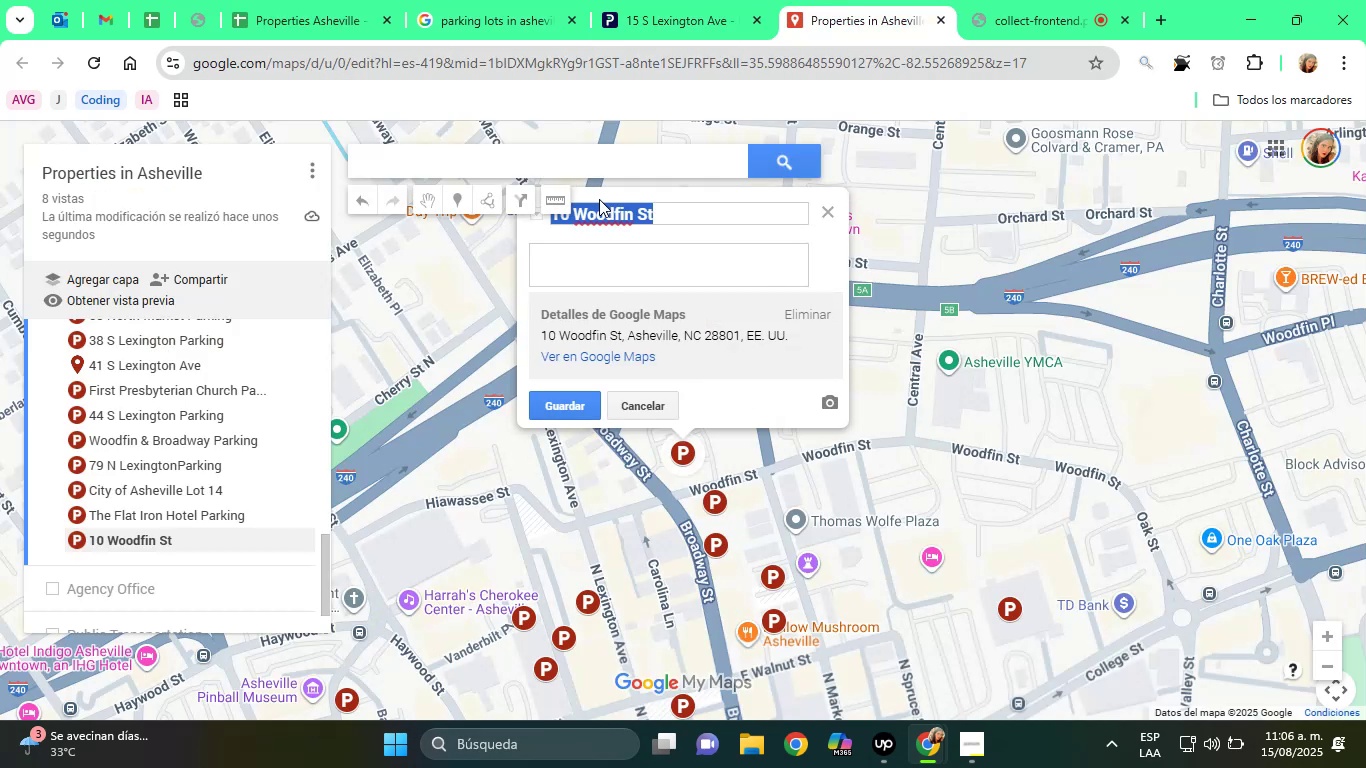 
right_click([601, 208])
 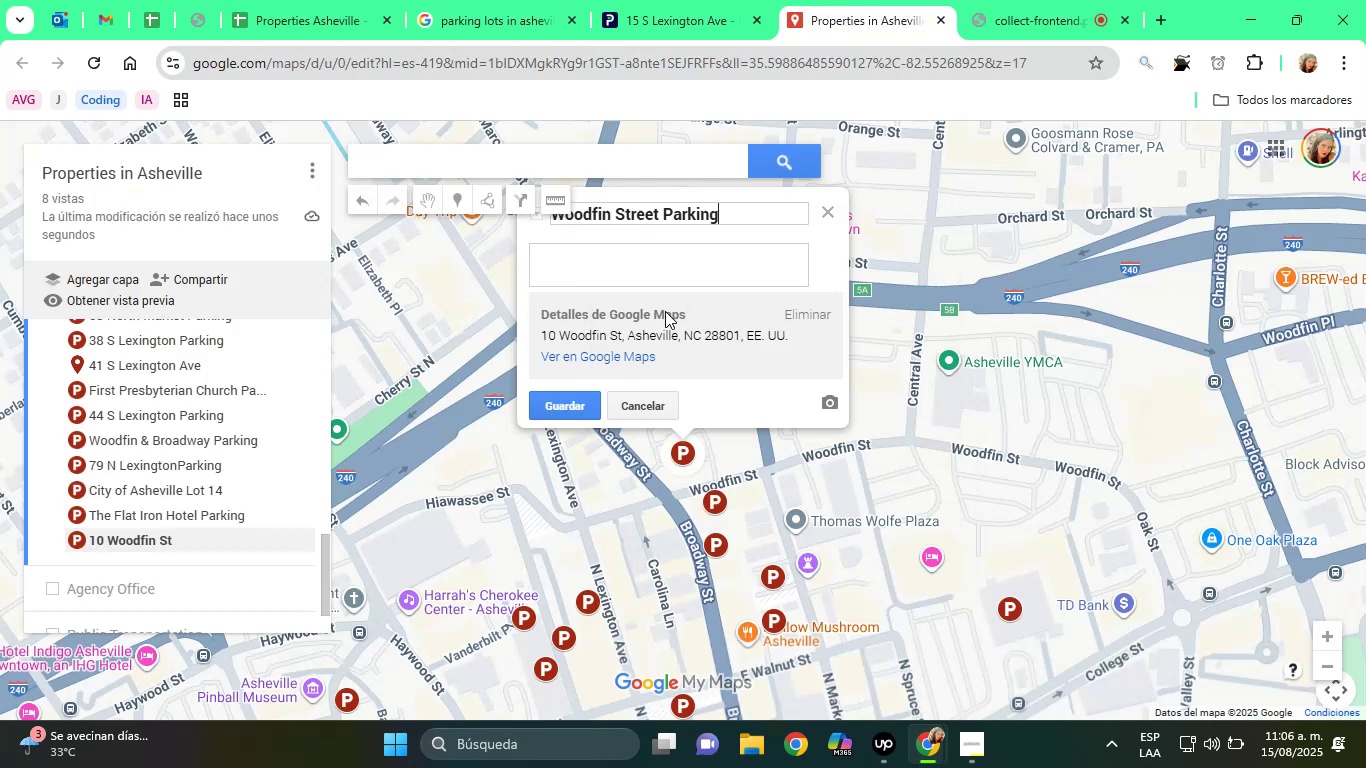 
double_click([628, 260])
 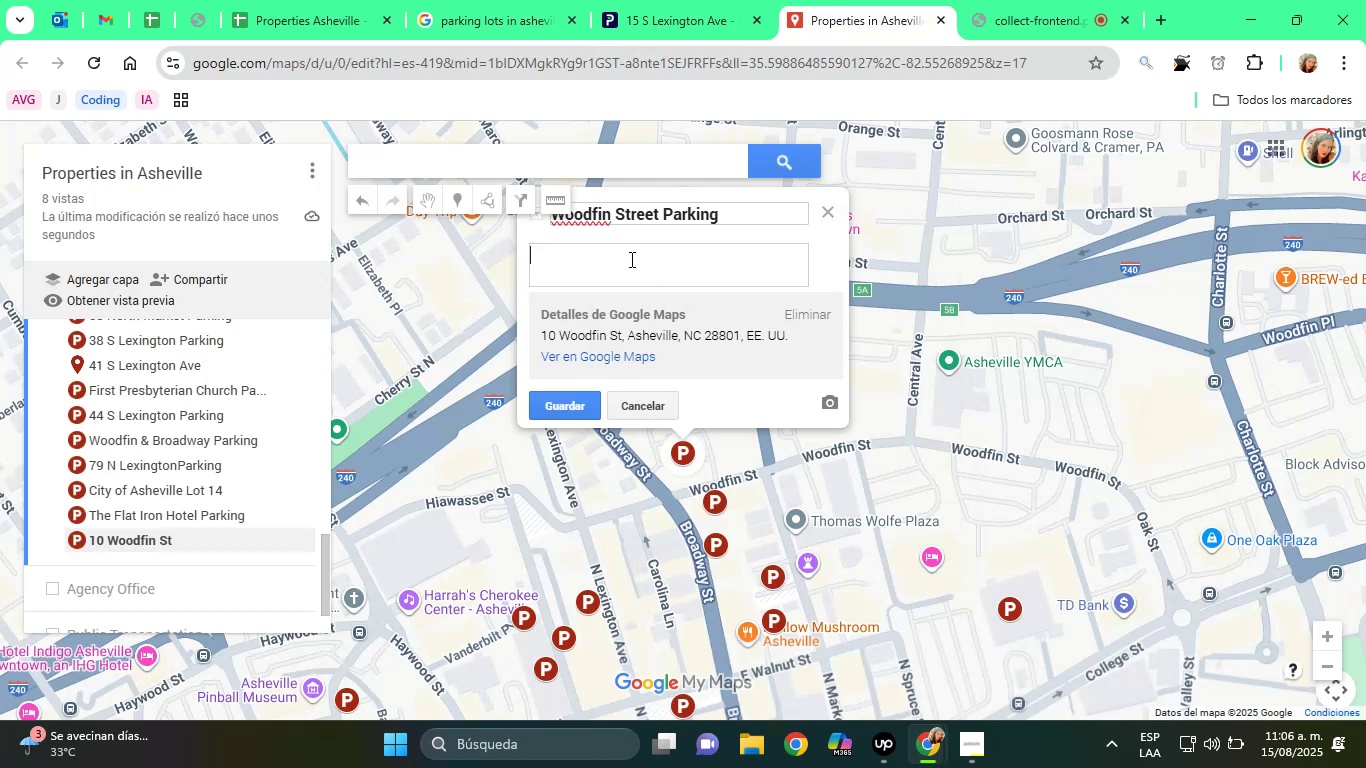 
type(Pae)
key(Backspace)
type(rking Lor)
key(Backspace)
type(t)
 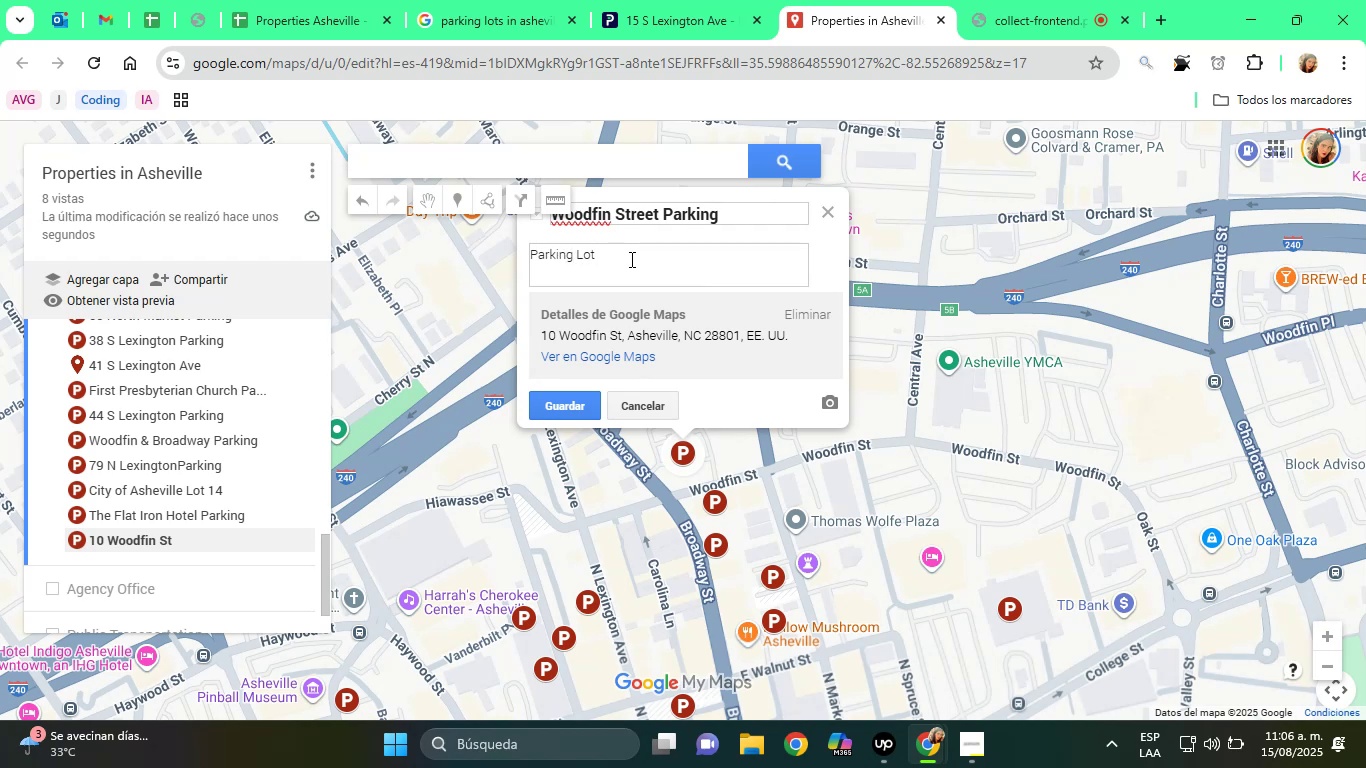 
key(Enter)
 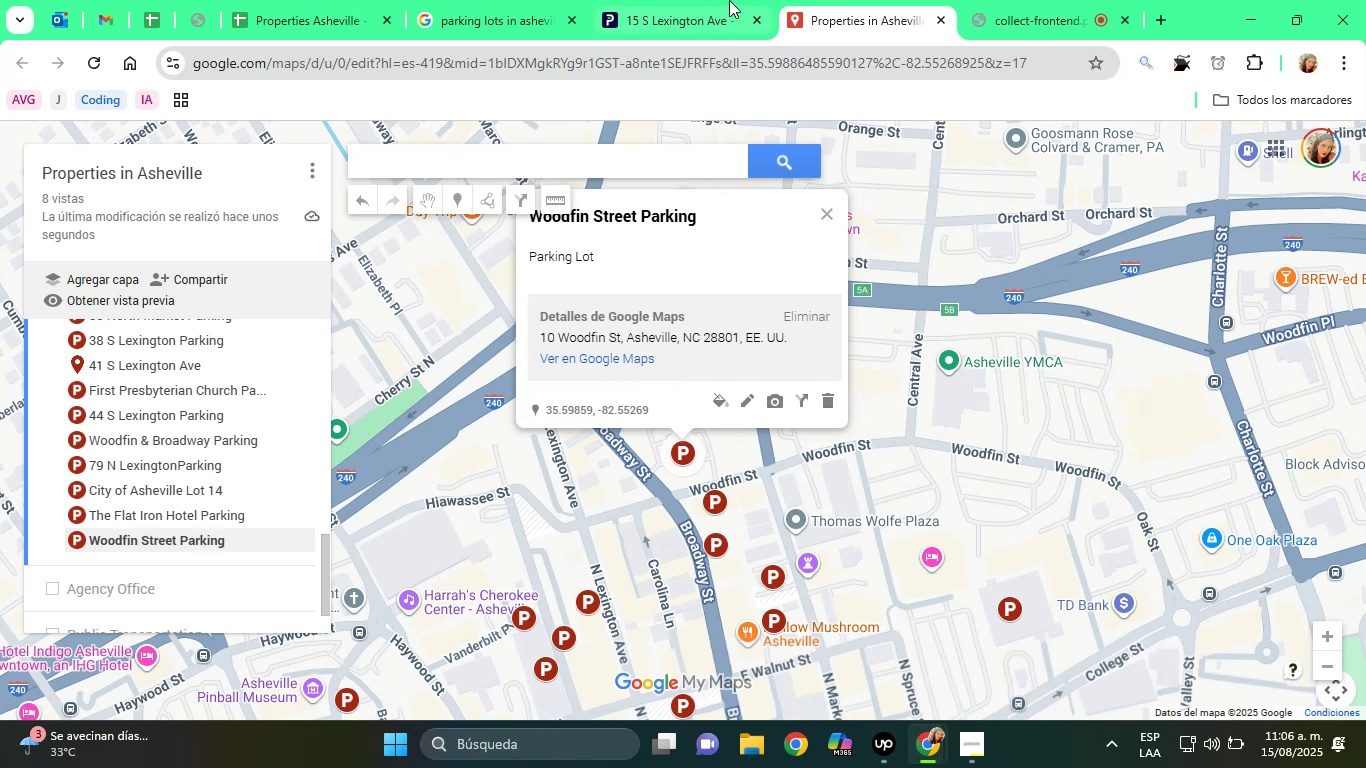 
left_click([650, 0])
 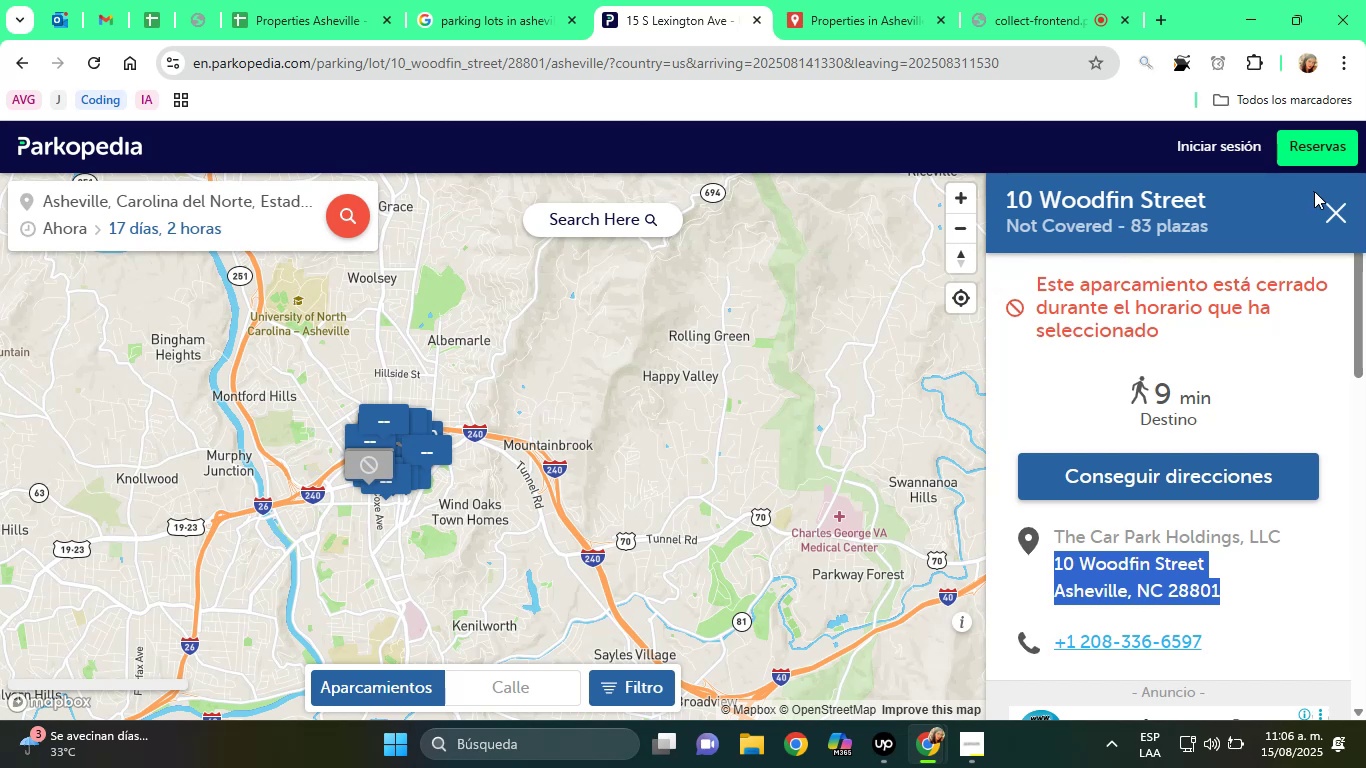 
left_click([1317, 204])
 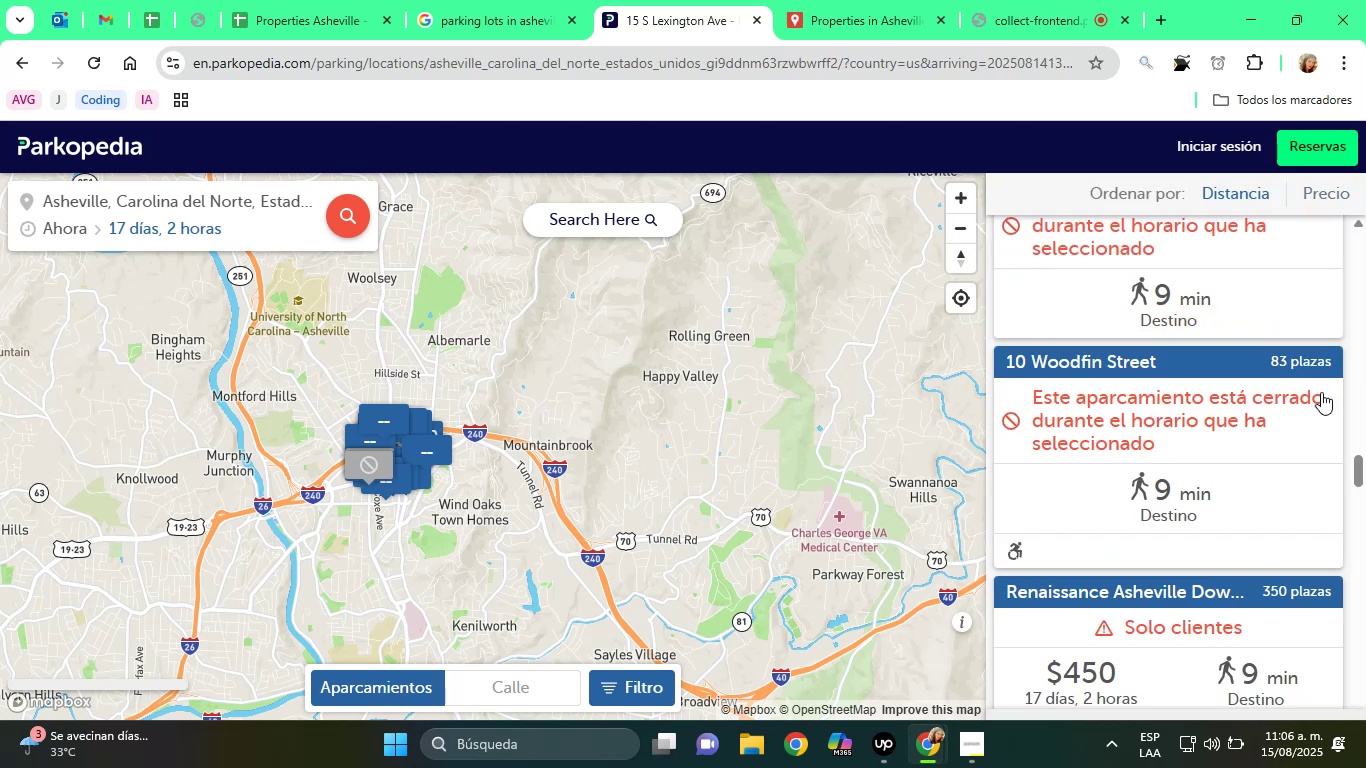 
scroll: coordinate [1297, 424], scroll_direction: down, amount: 2.0
 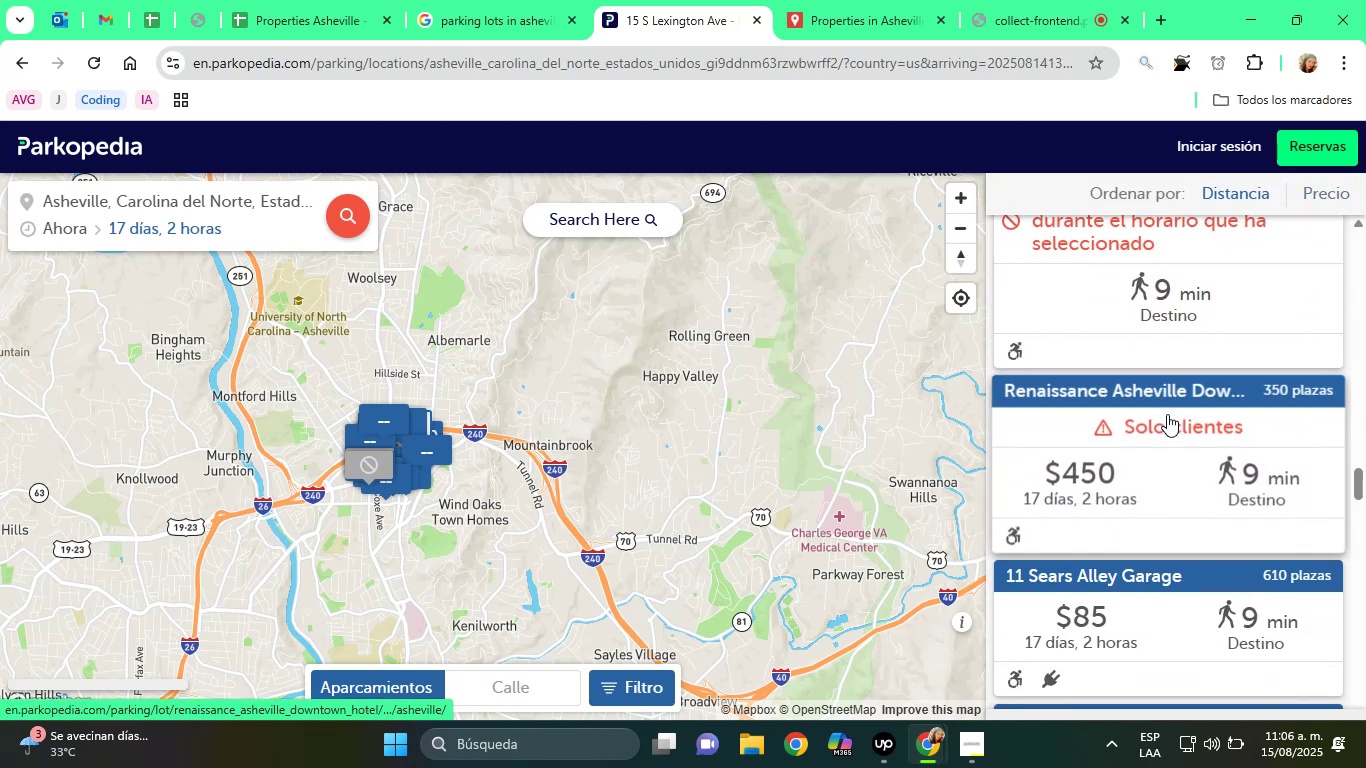 
left_click([1147, 404])
 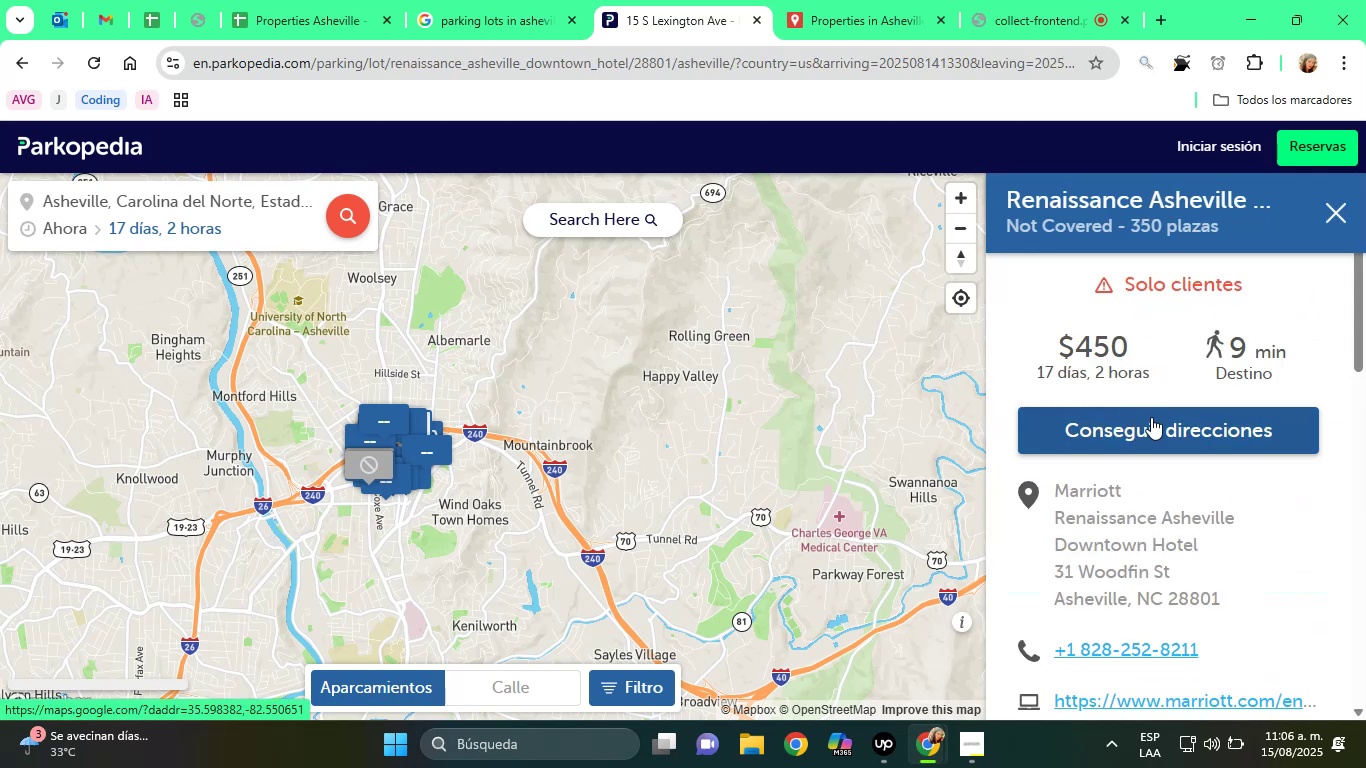 
scroll: coordinate [1176, 453], scroll_direction: down, amount: 1.0
 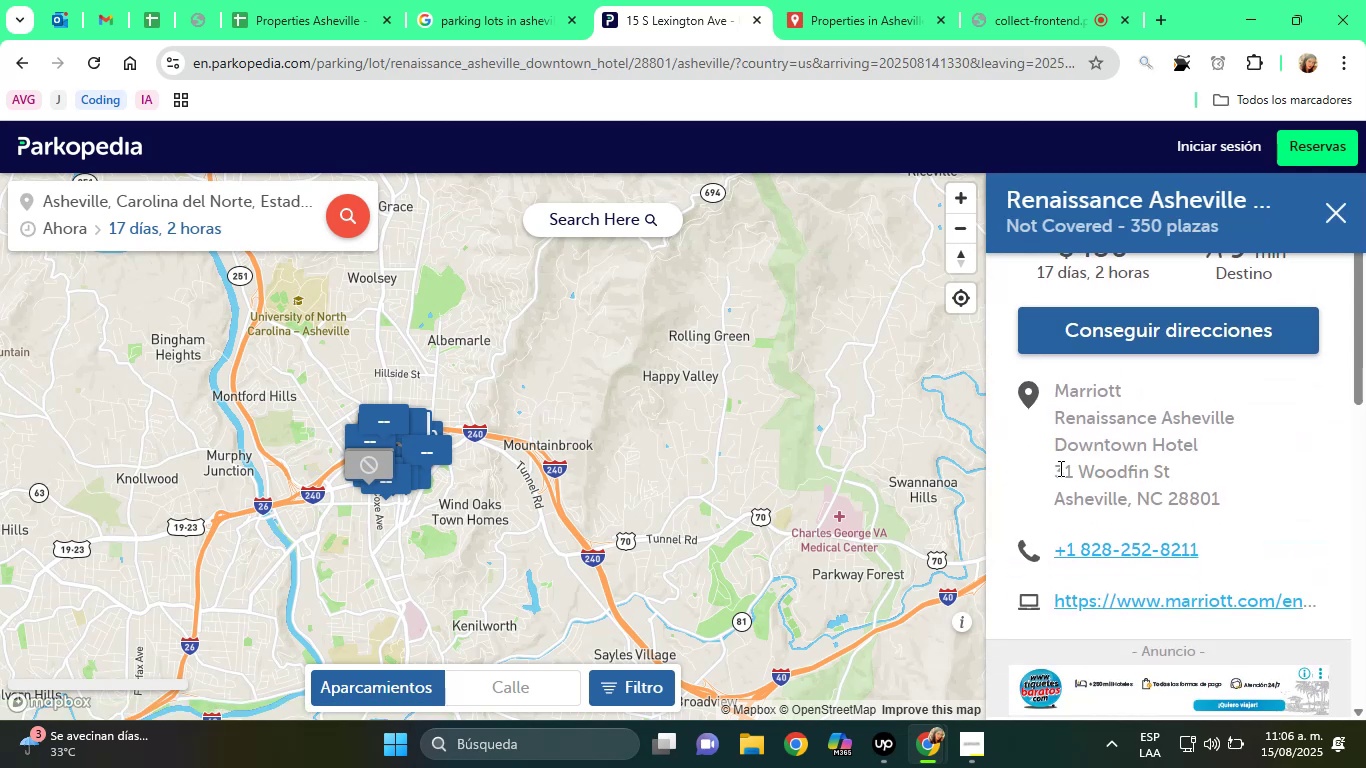 
left_click_drag(start_coordinate=[1050, 468], to_coordinate=[1226, 490])
 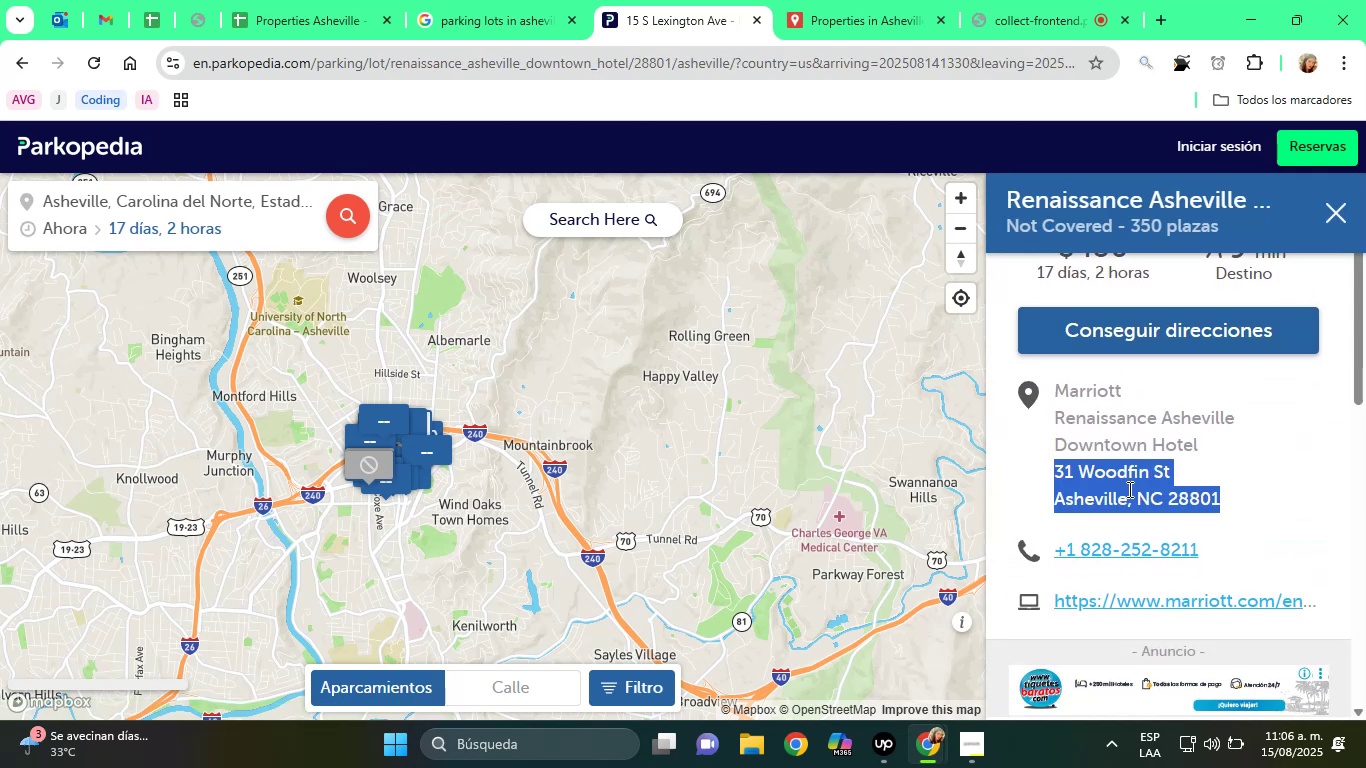 
right_click([1128, 489])
 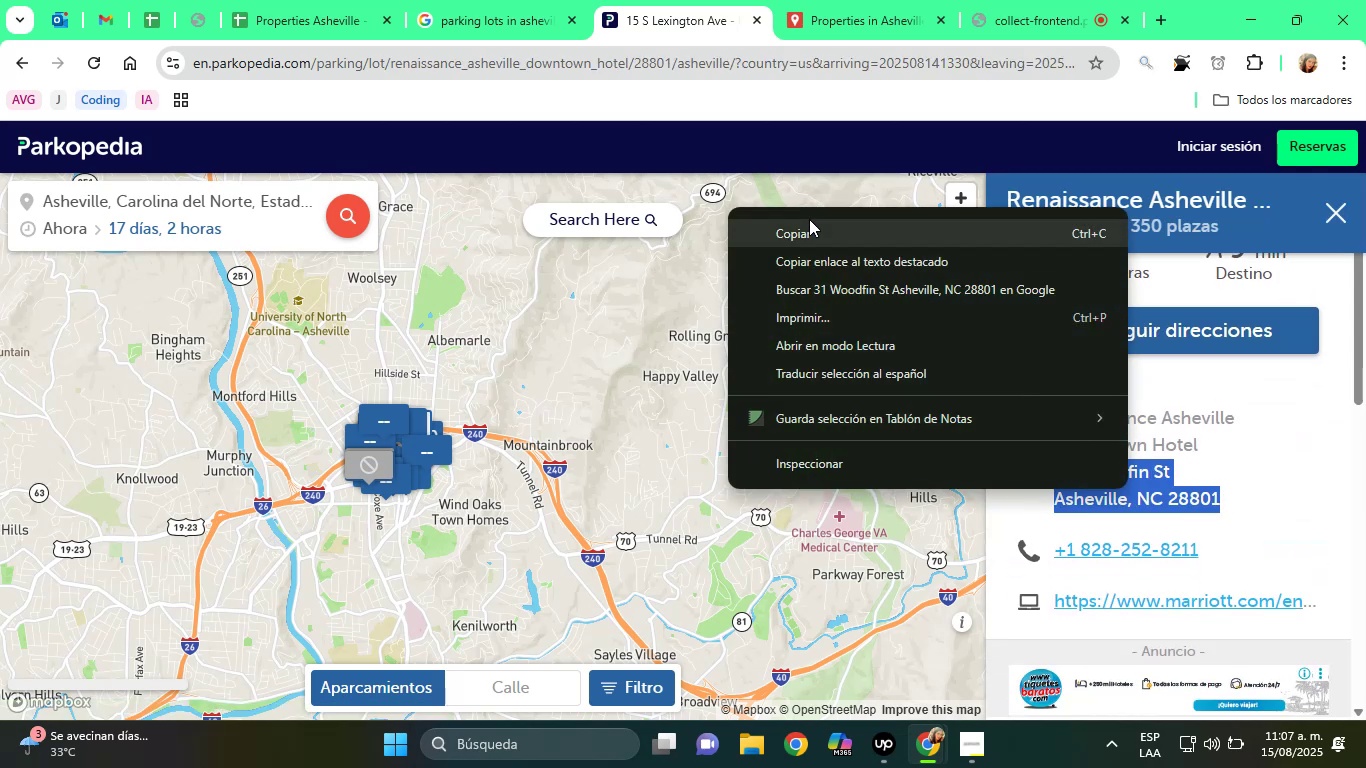 
left_click([819, 231])
 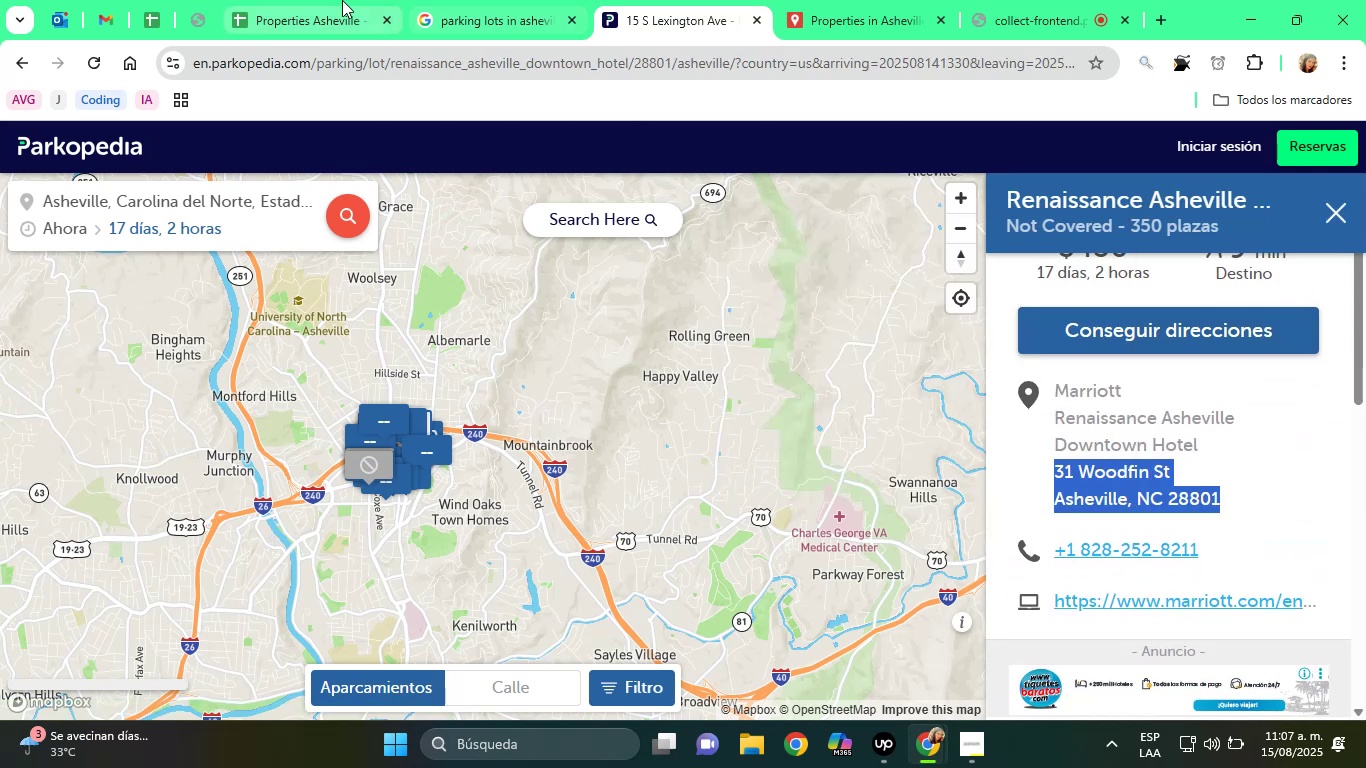 
left_click([313, 0])
 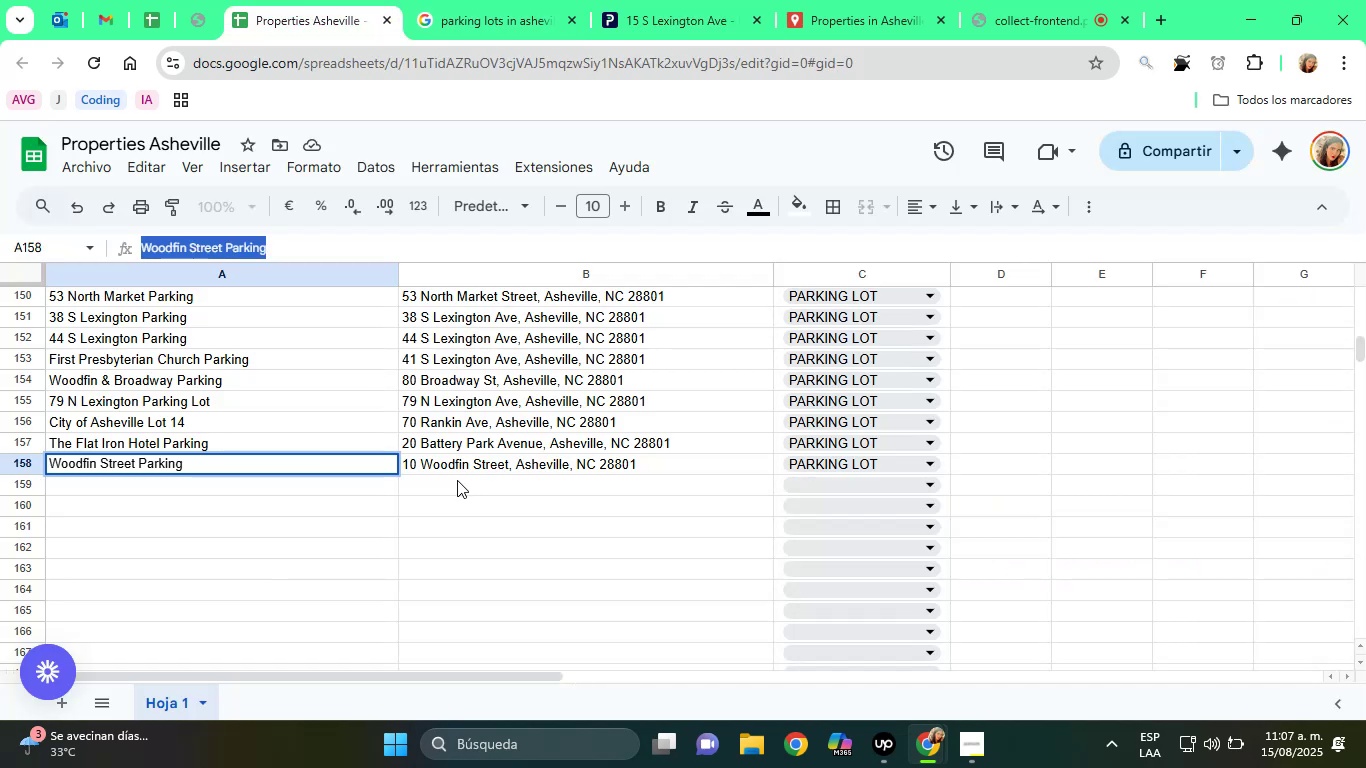 
left_click([430, 477])
 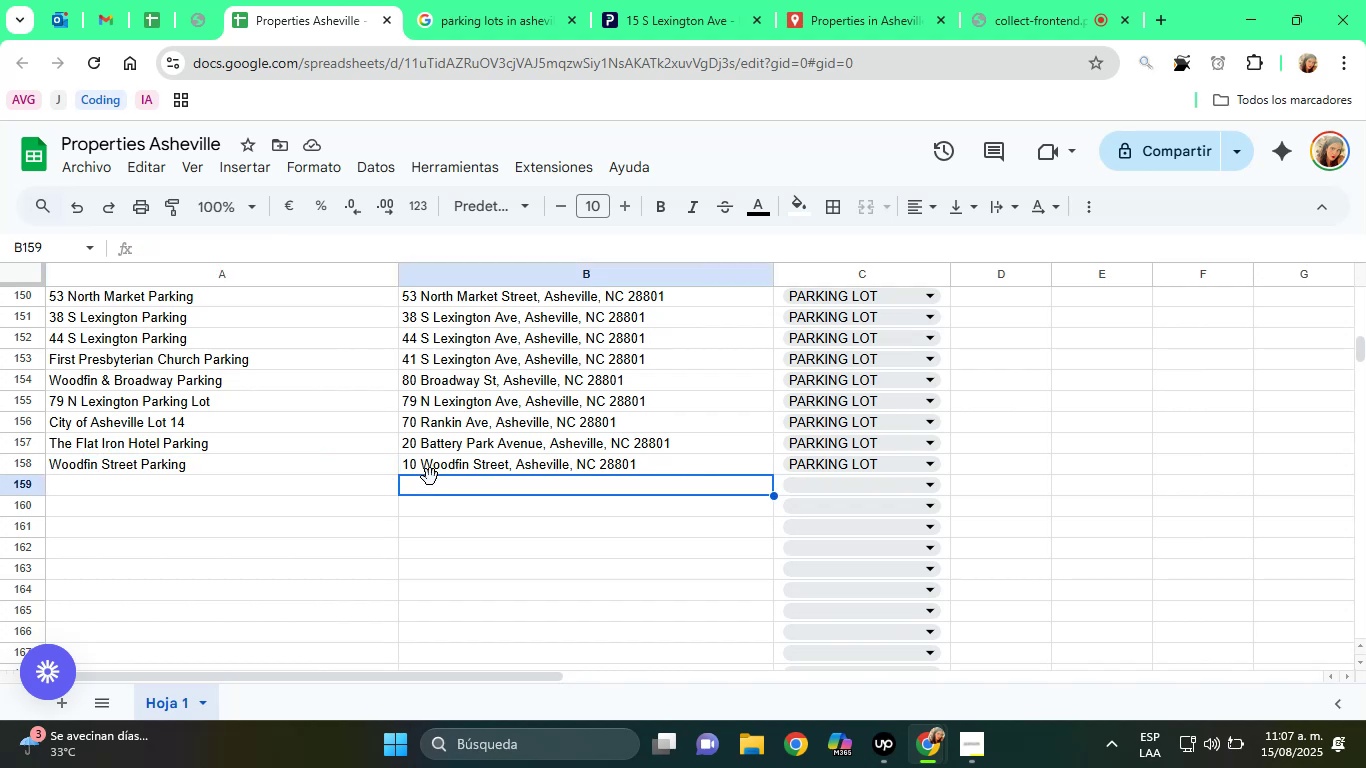 
right_click([430, 477])
 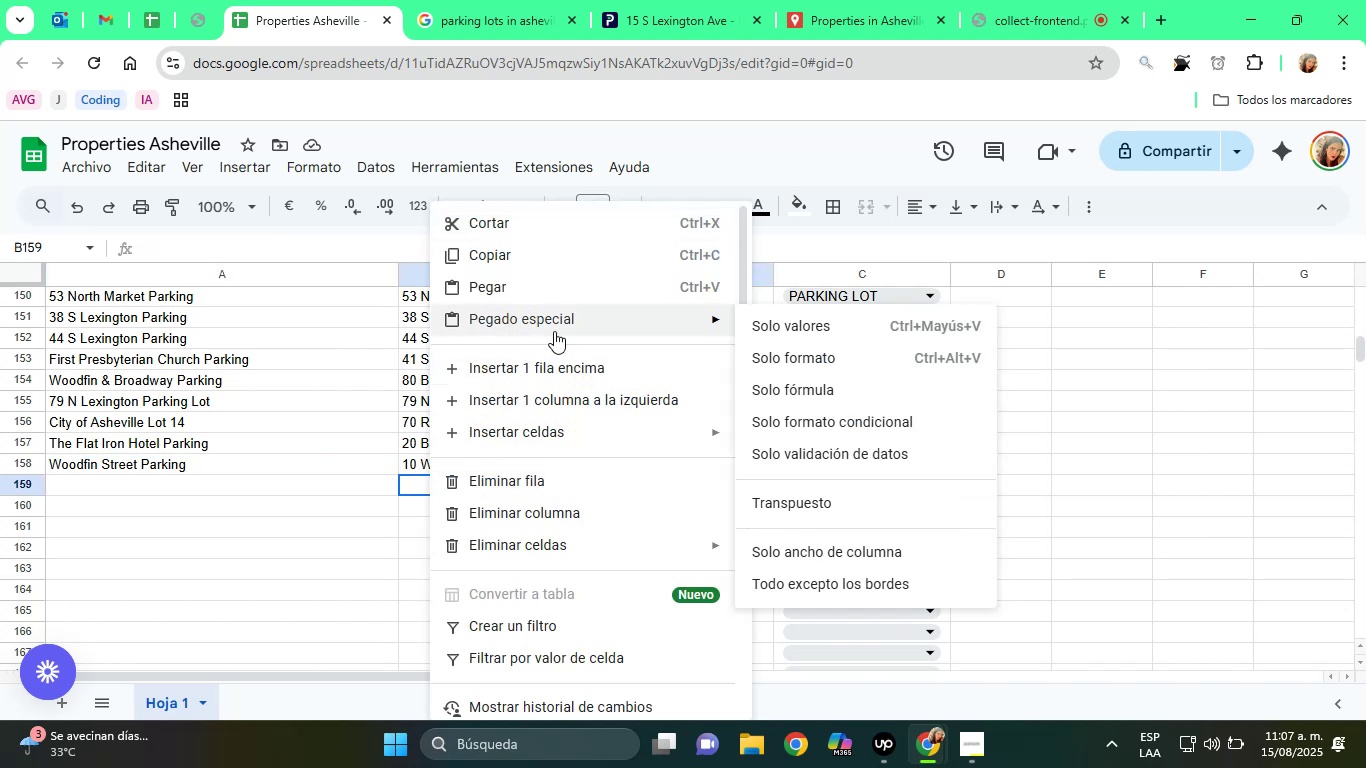 
left_click([822, 323])
 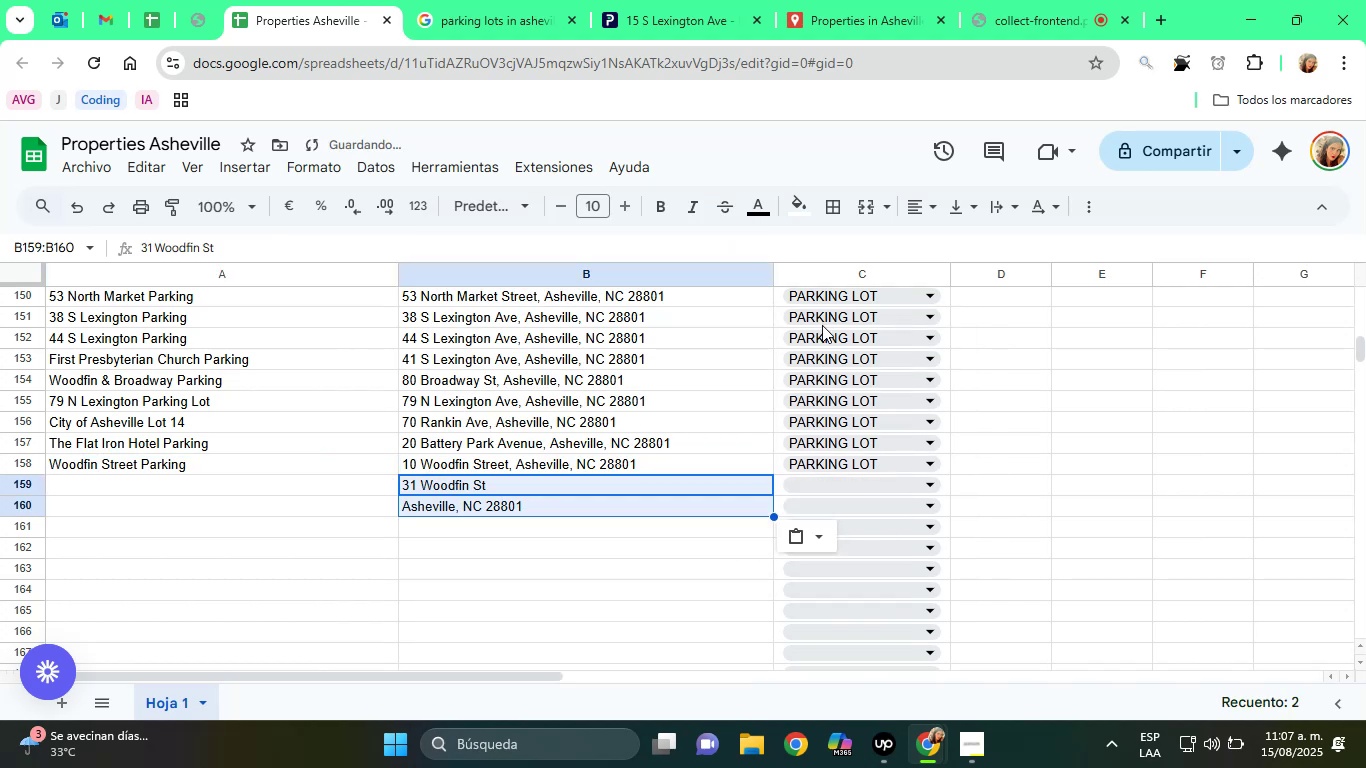 
left_click([813, 537])
 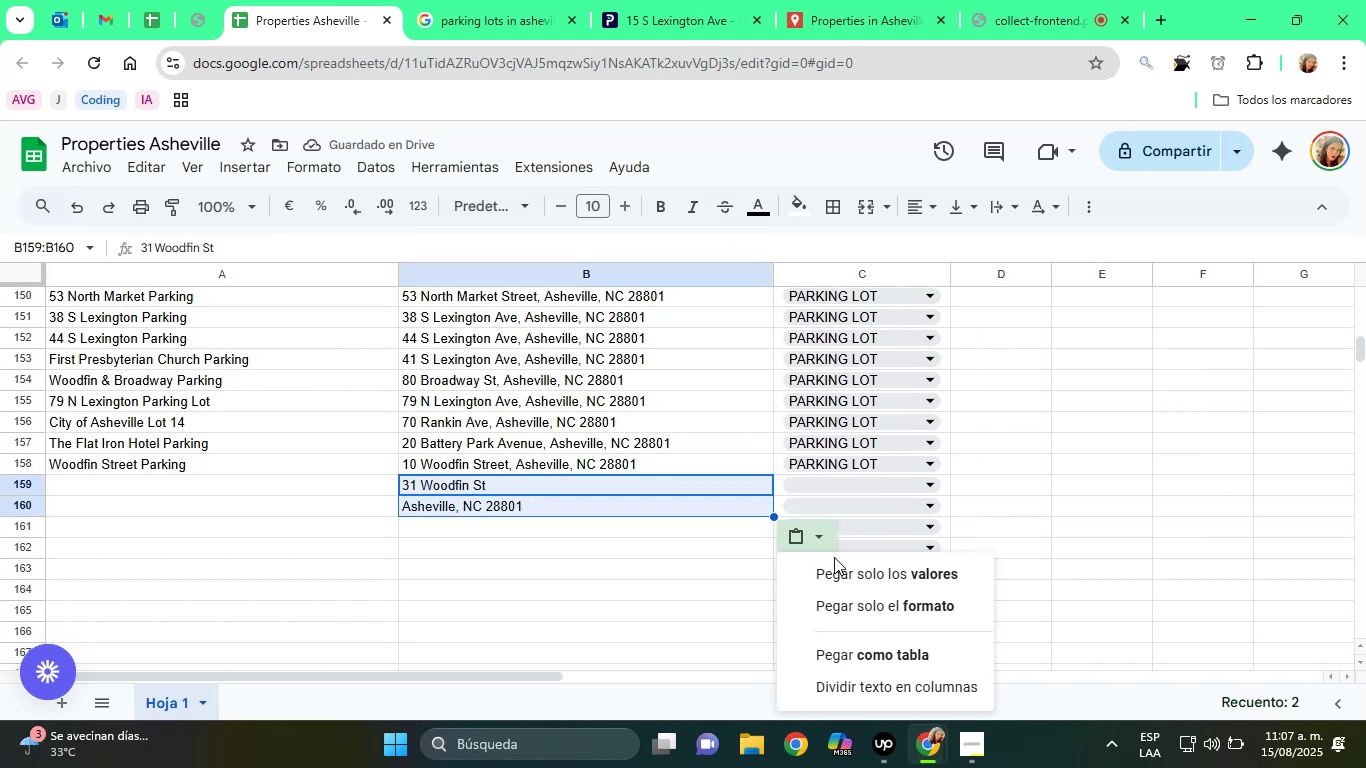 
left_click([865, 566])
 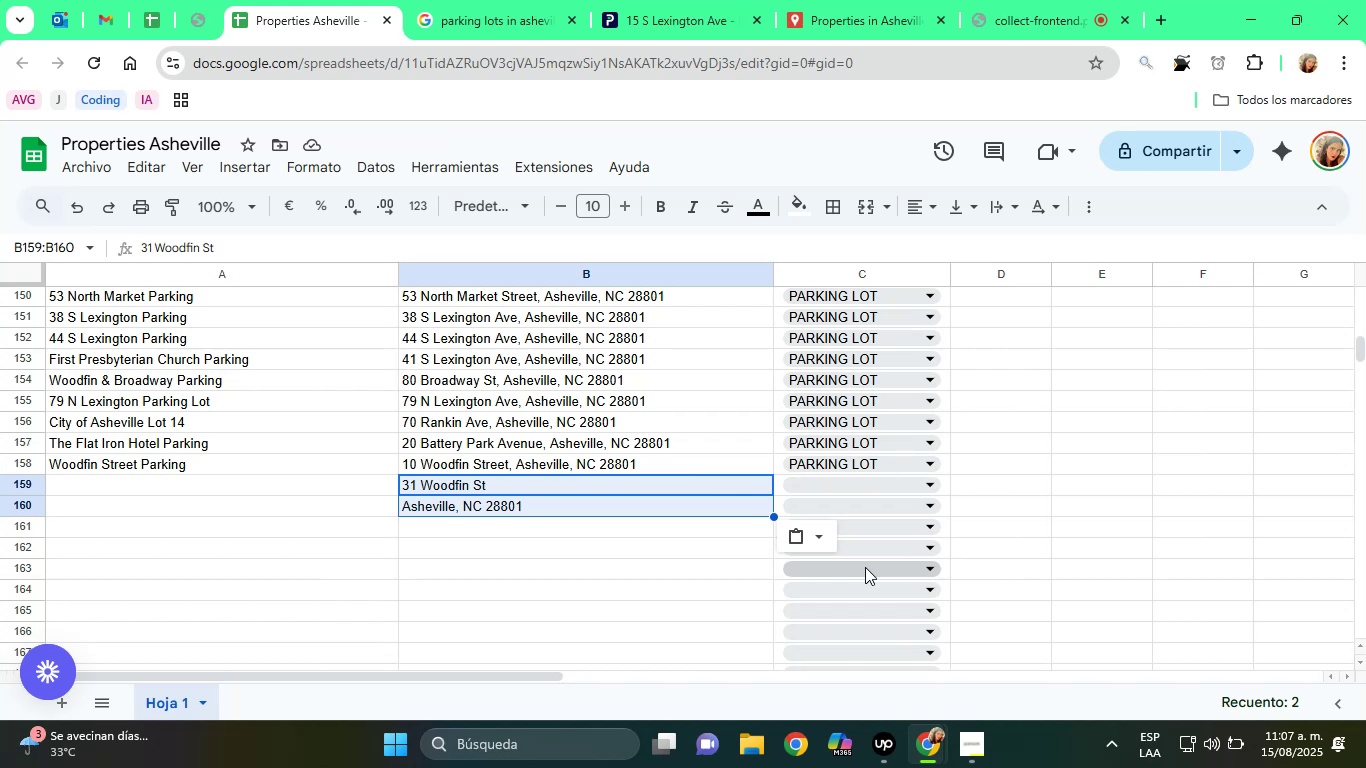 
wait(7.82)
 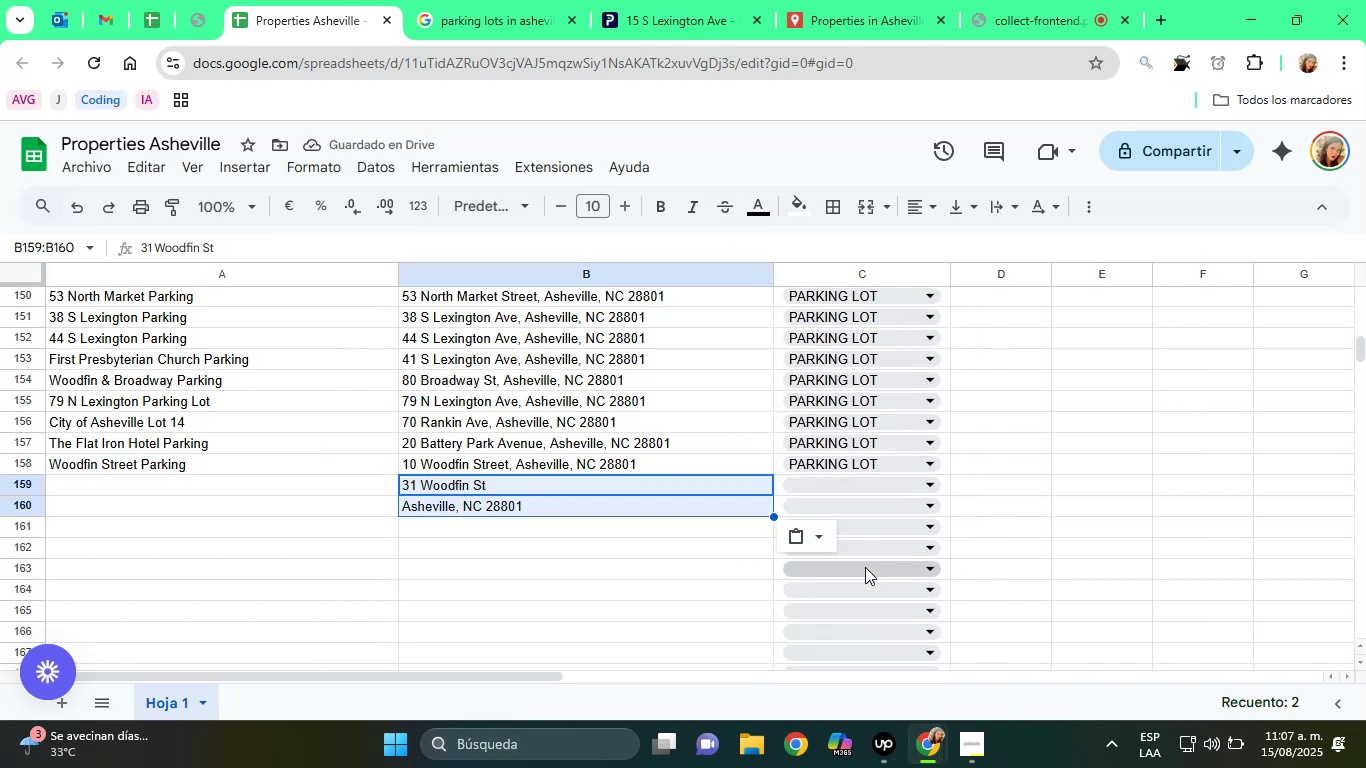 
double_click([440, 499])
 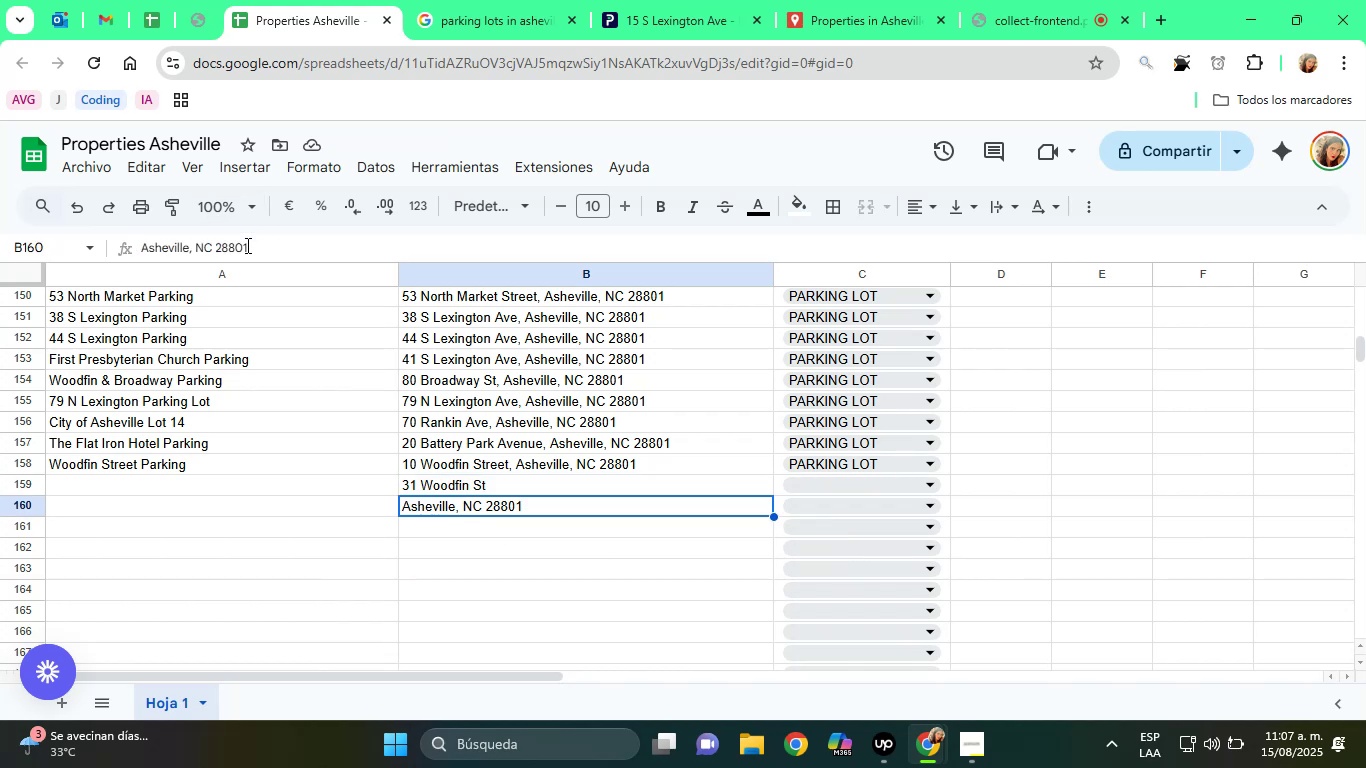 
double_click([246, 245])
 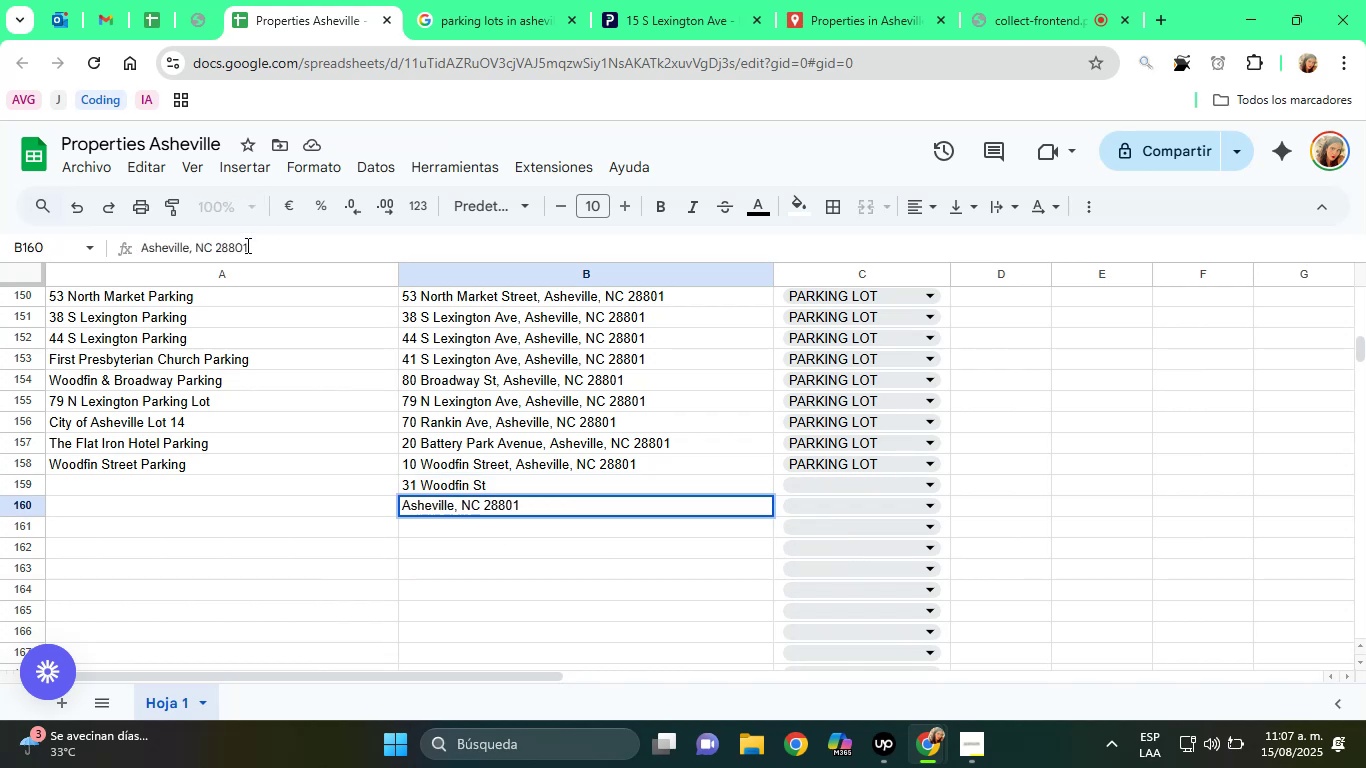 
triple_click([246, 245])
 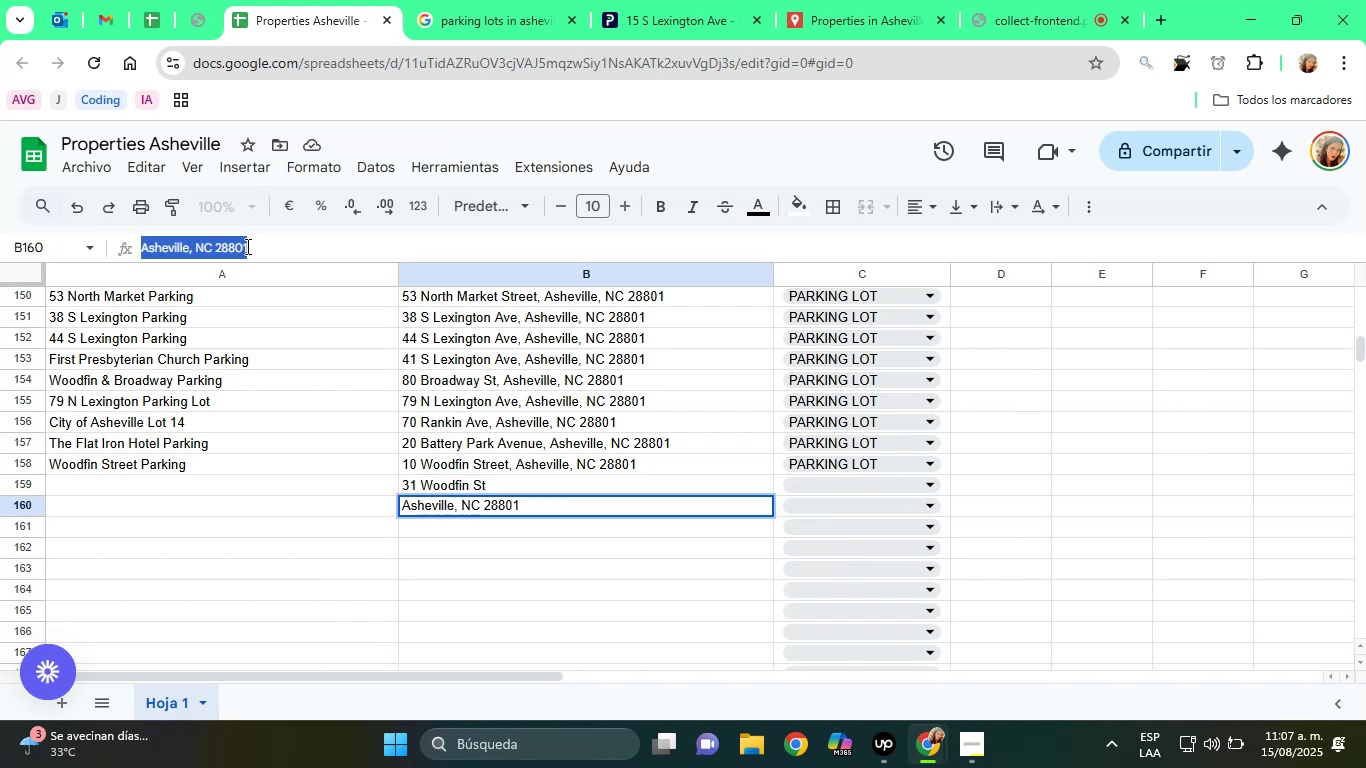 
right_click([246, 246])
 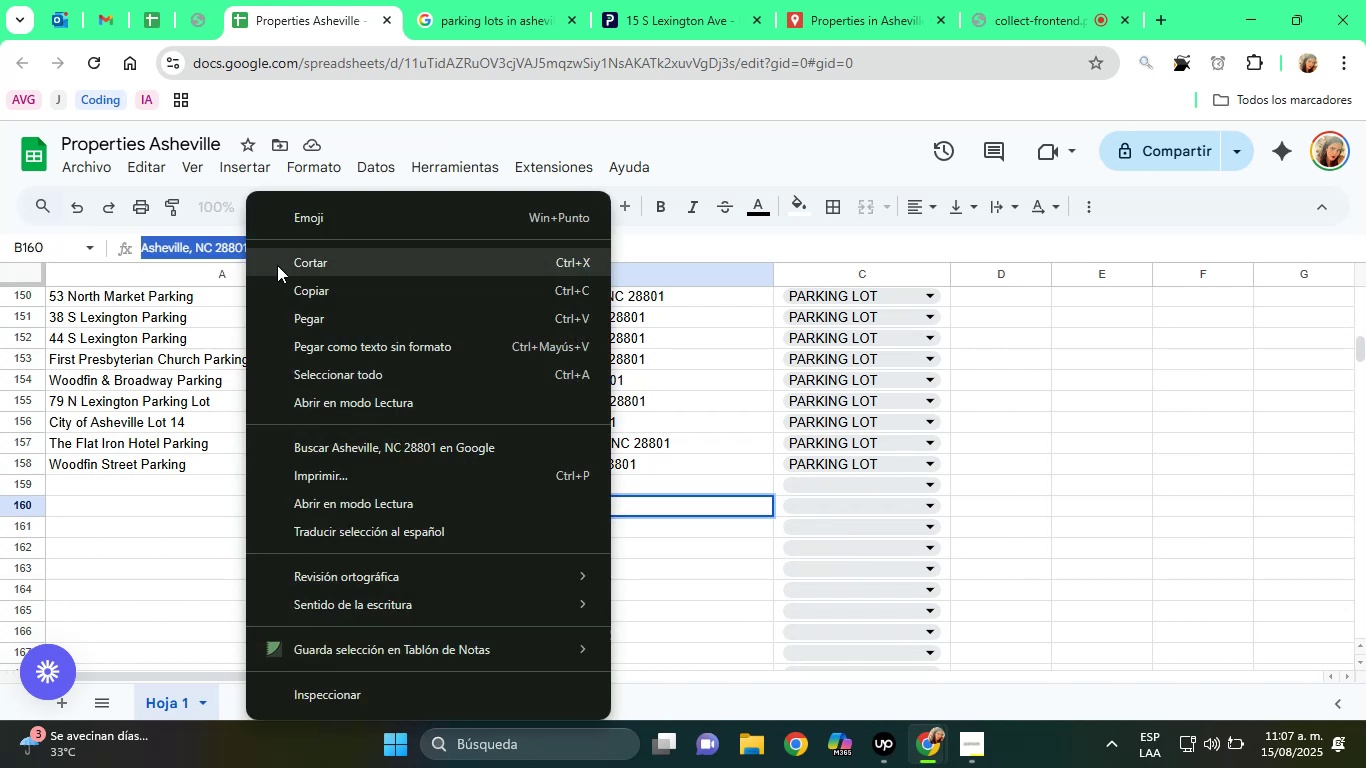 
left_click([280, 266])
 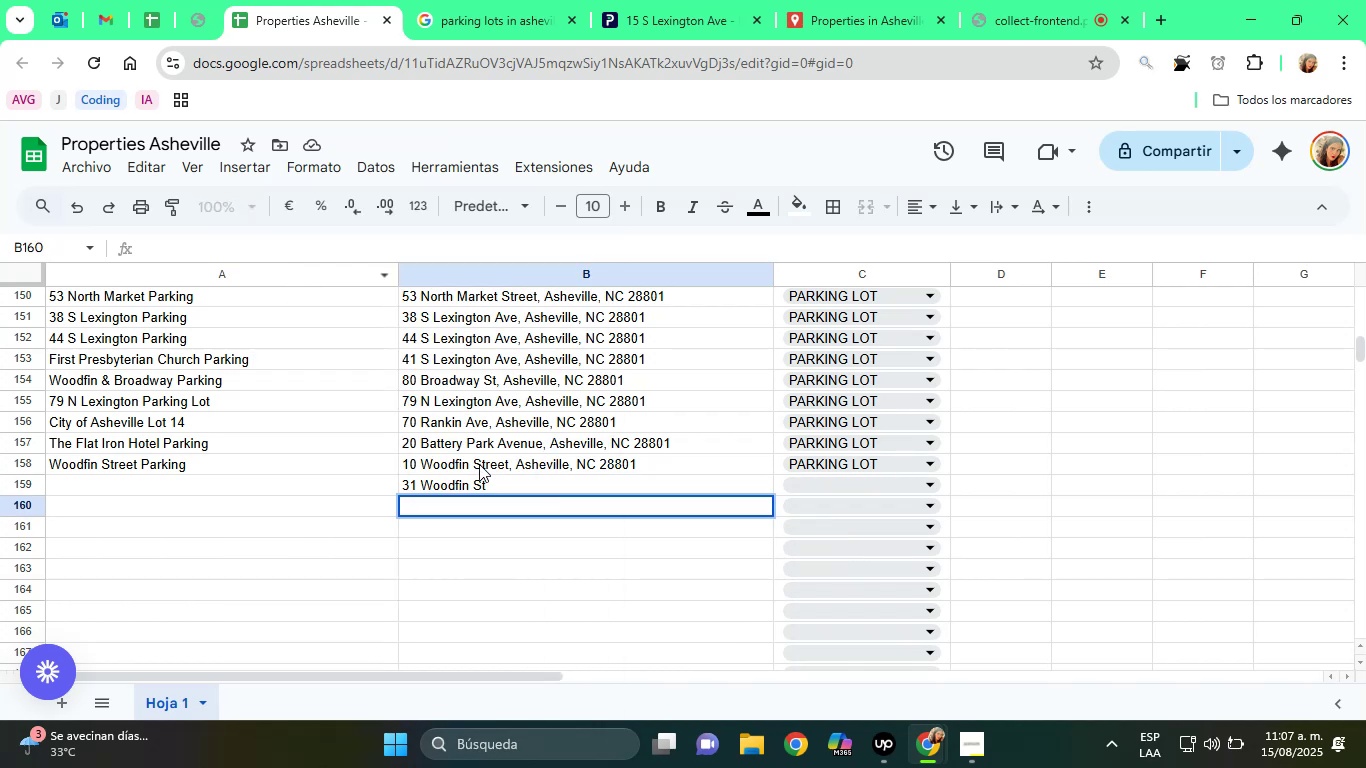 
left_click([491, 483])
 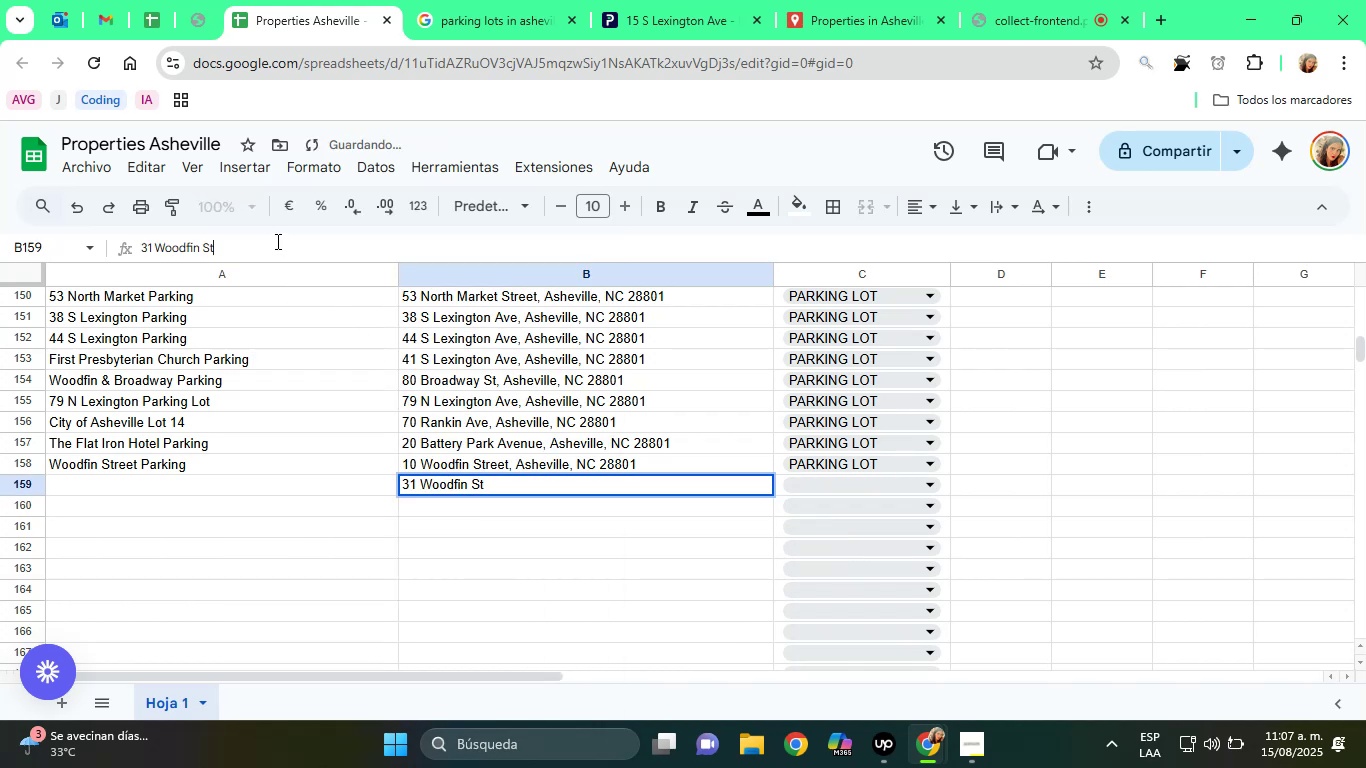 
key(Comma)
 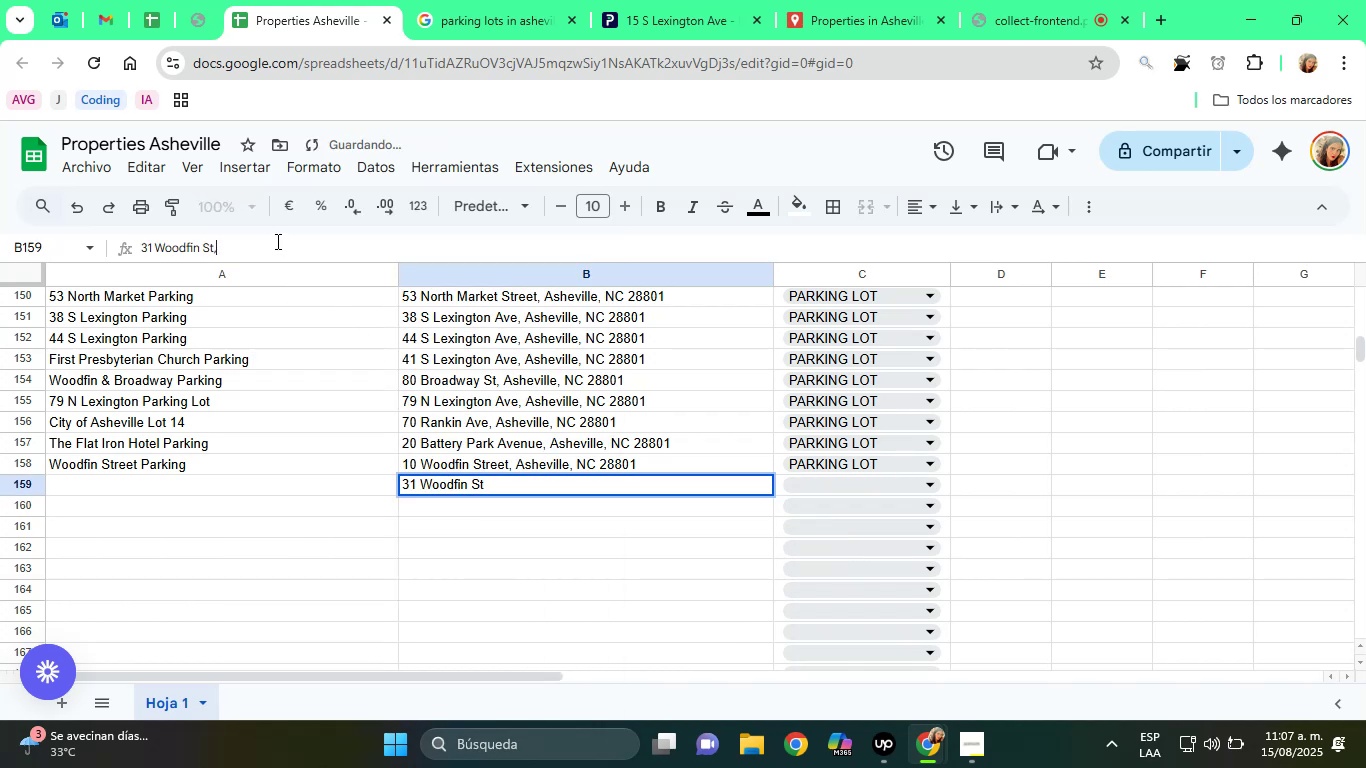 
key(Space)
 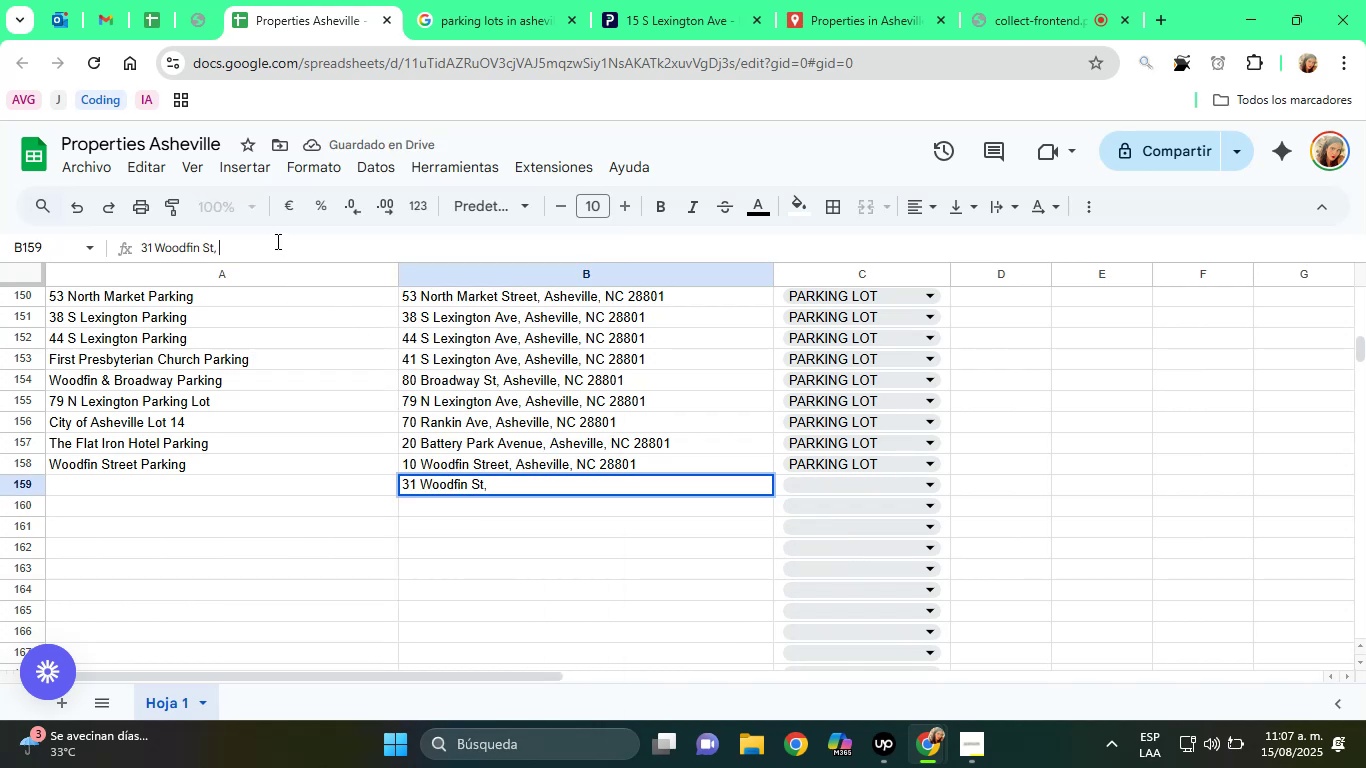 
key(Control+ControlLeft)
 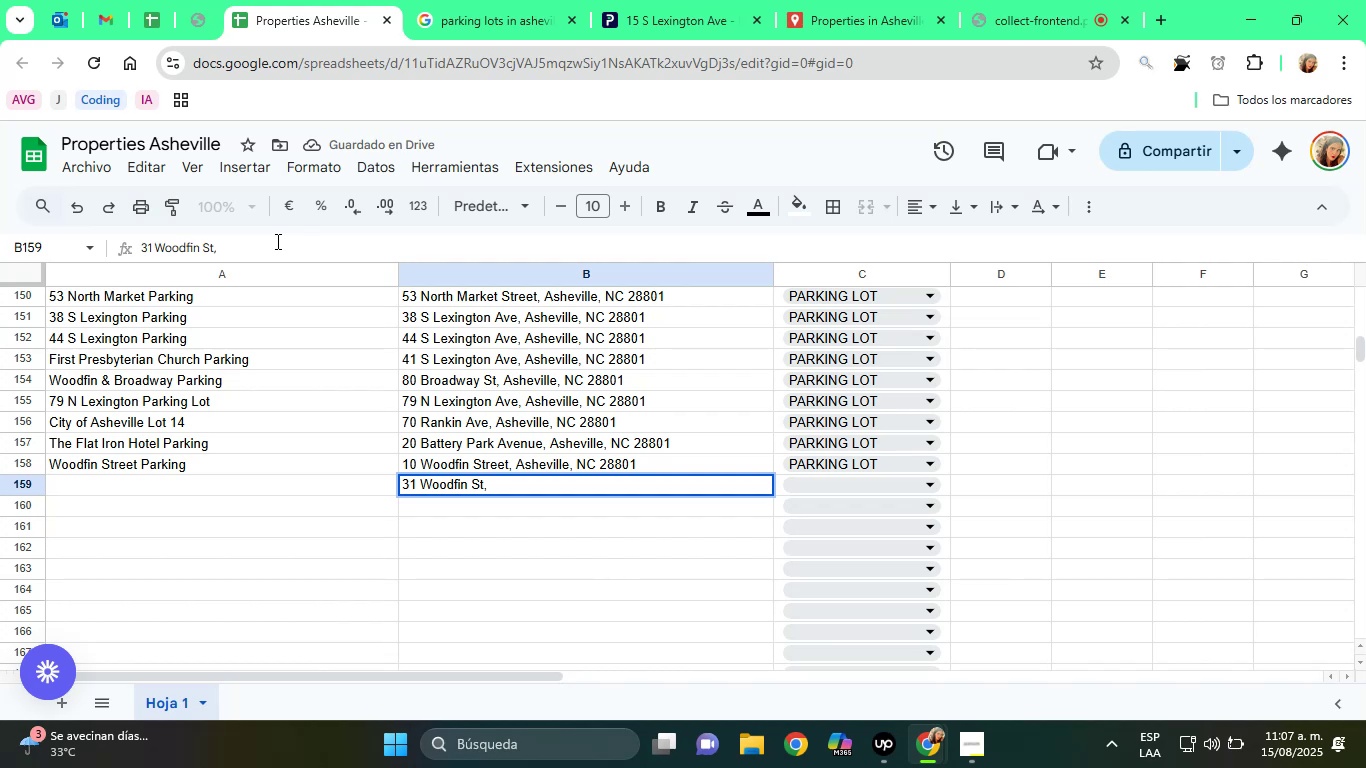 
key(Control+V)
 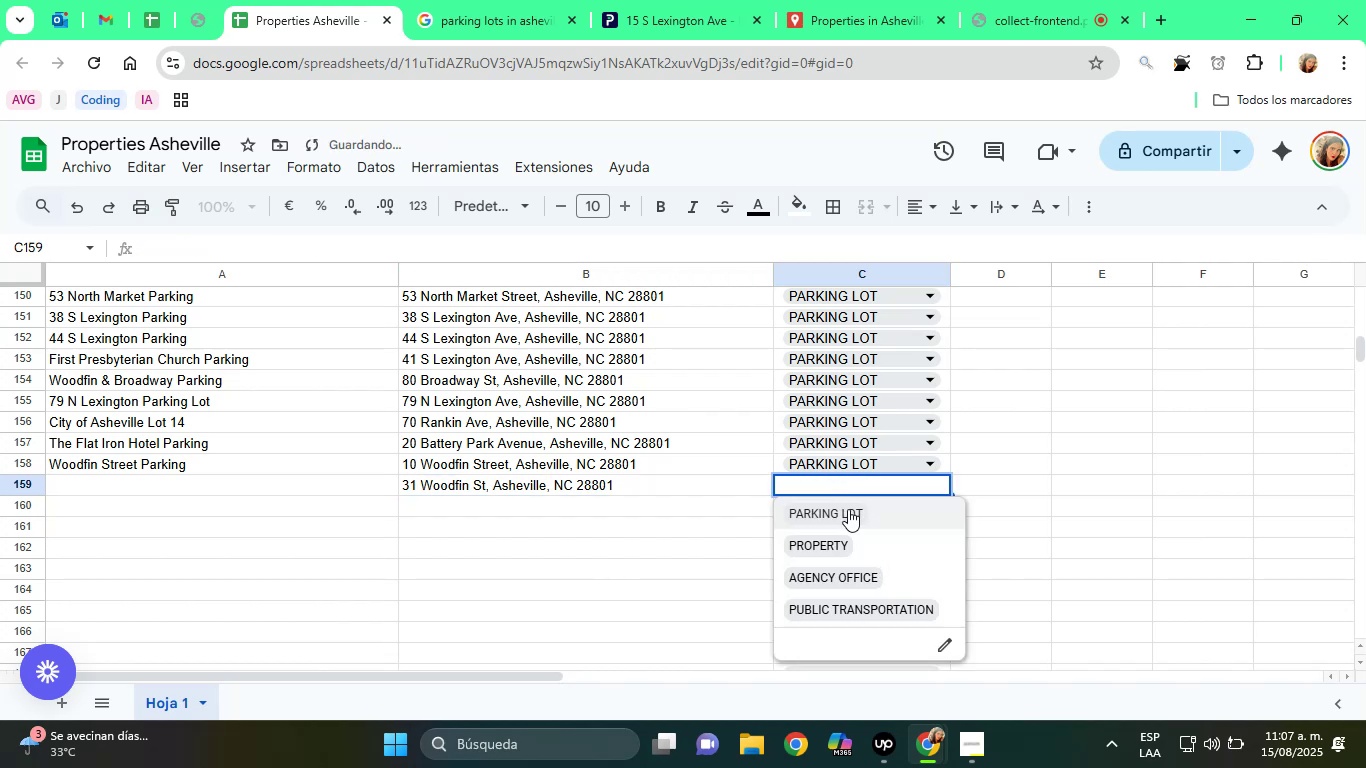 
left_click([841, 514])
 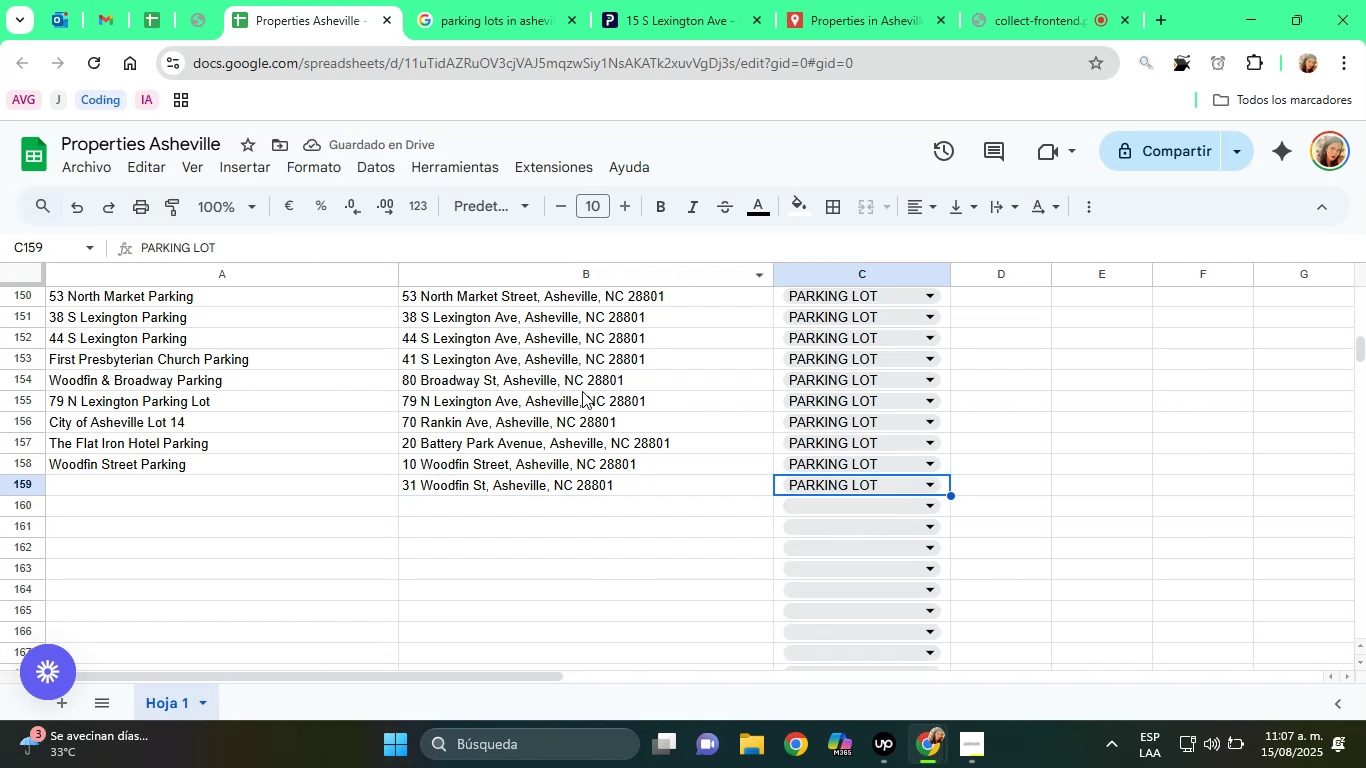 
left_click([855, 0])
 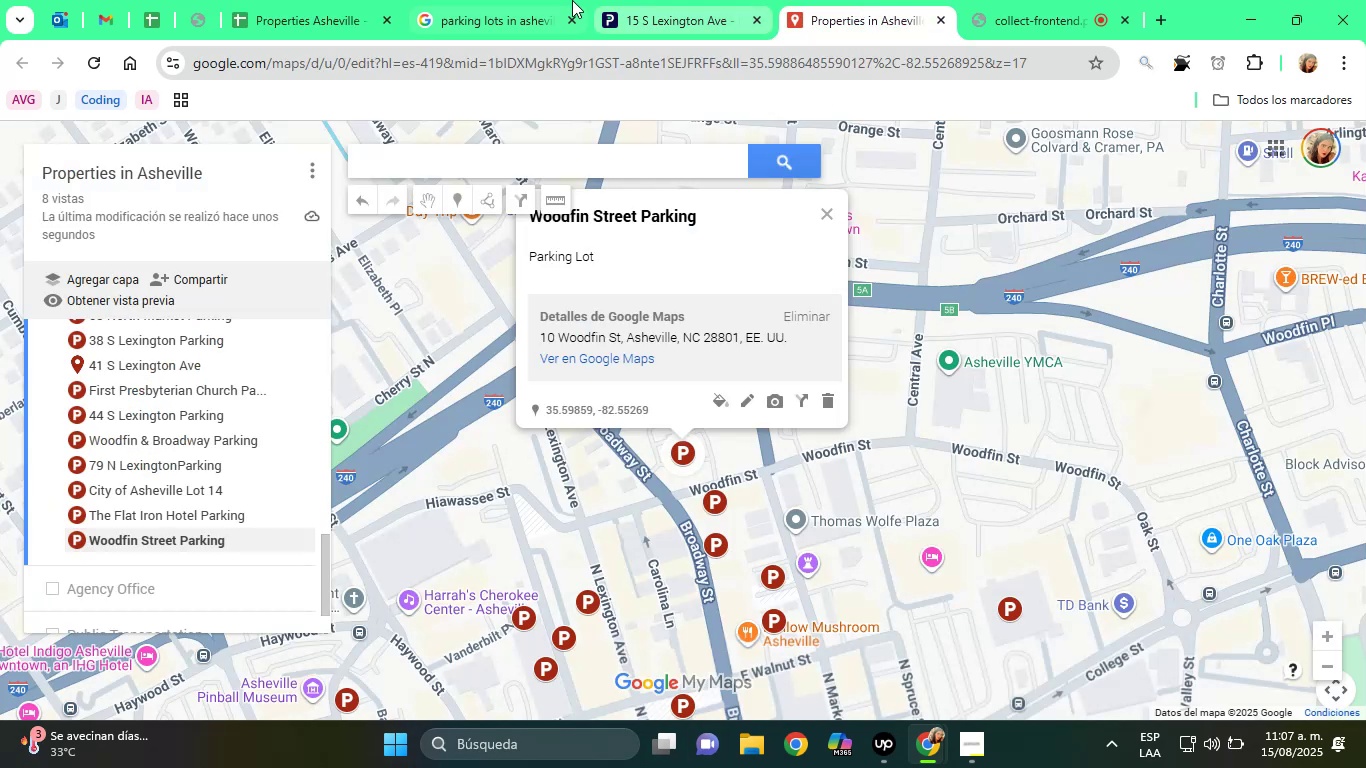 
left_click([686, 0])
 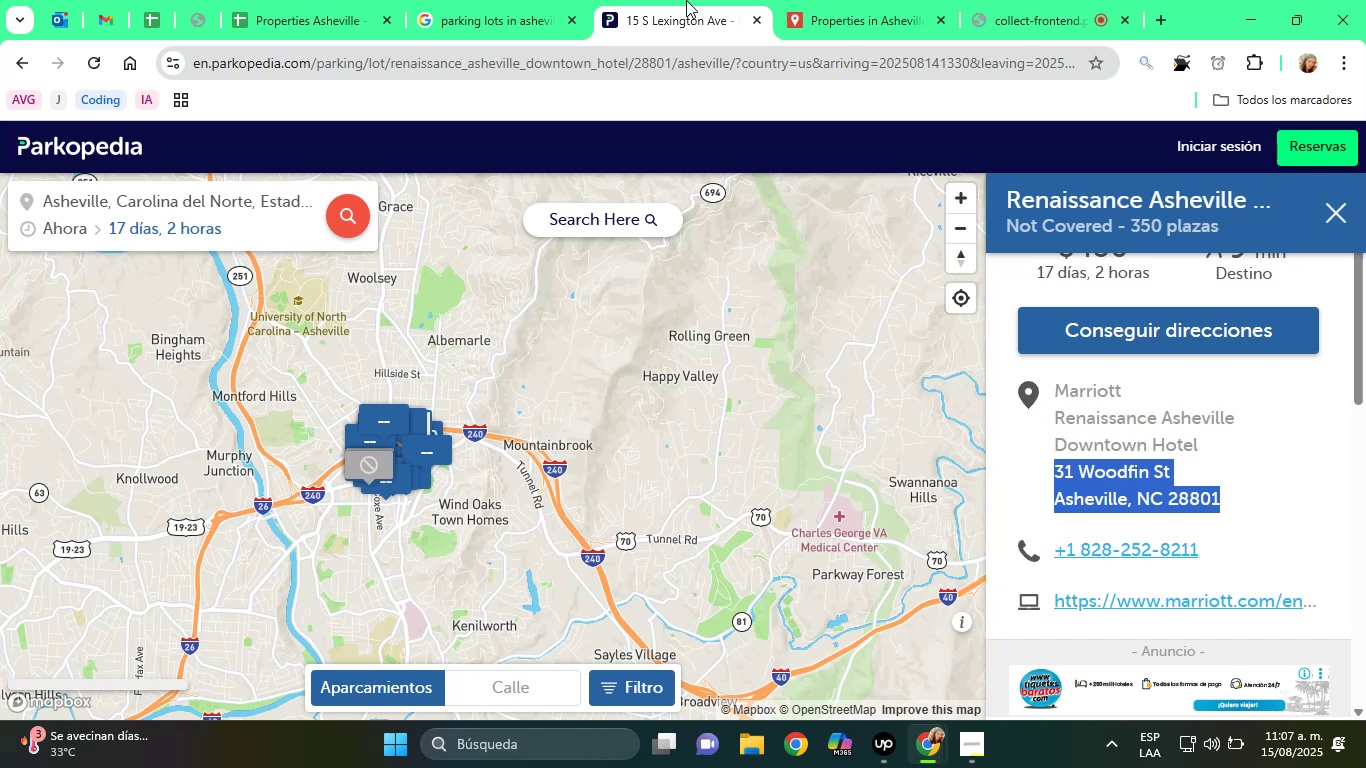 
wait(15.14)
 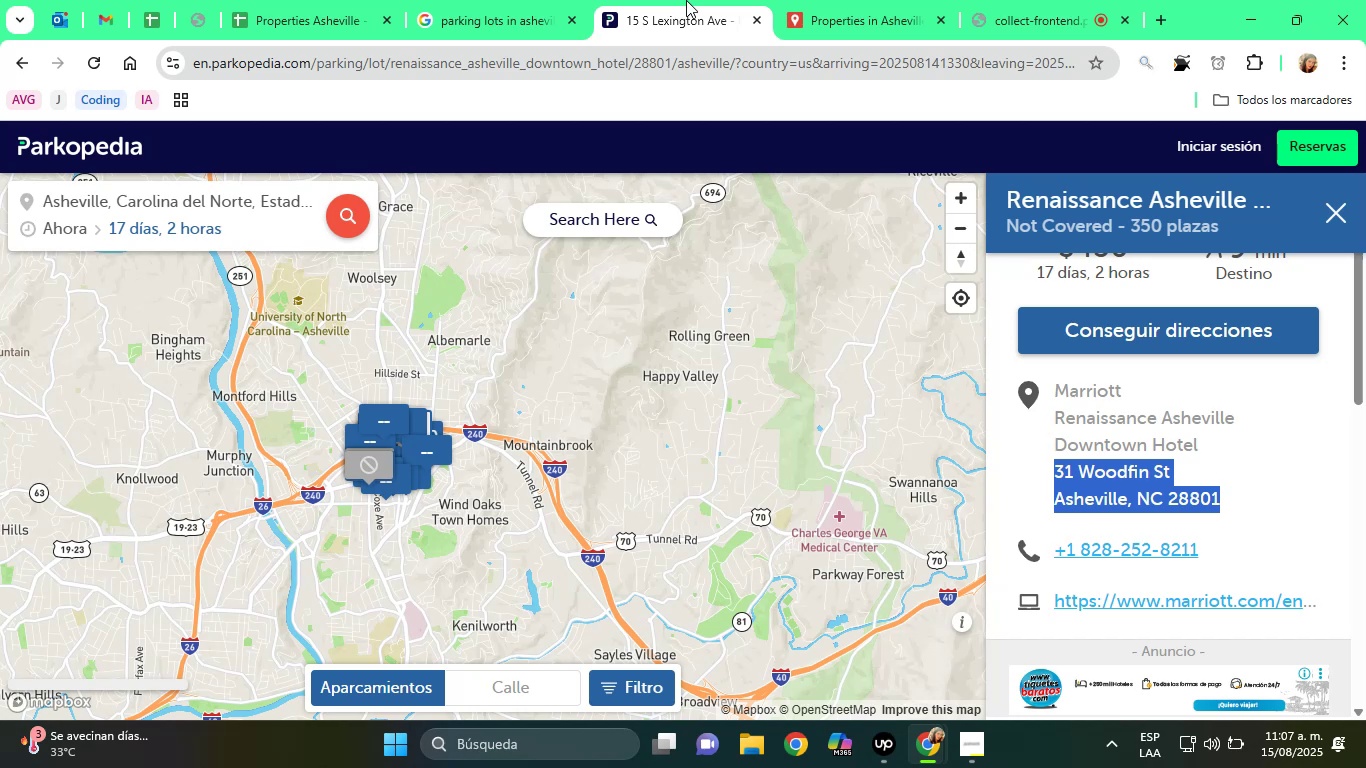 
double_click([1097, 417])
 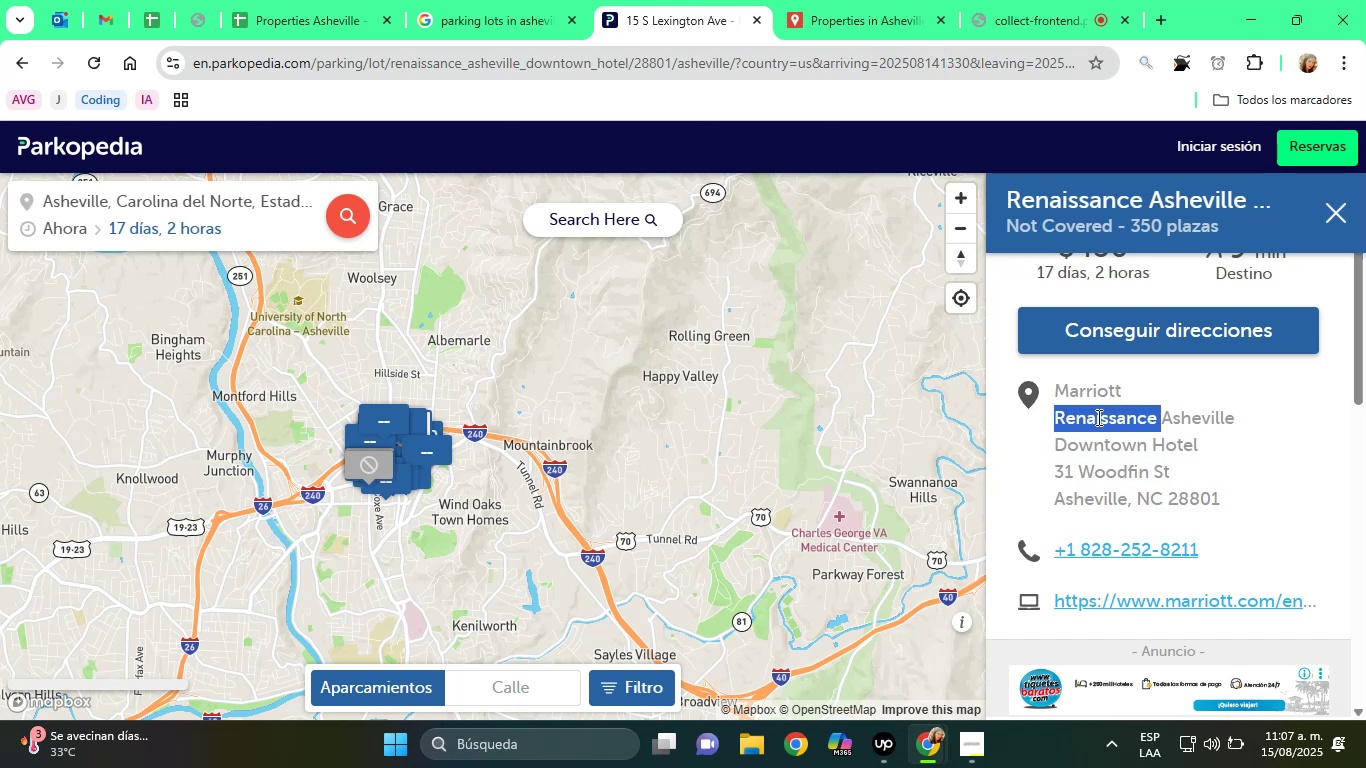 
triple_click([1097, 417])
 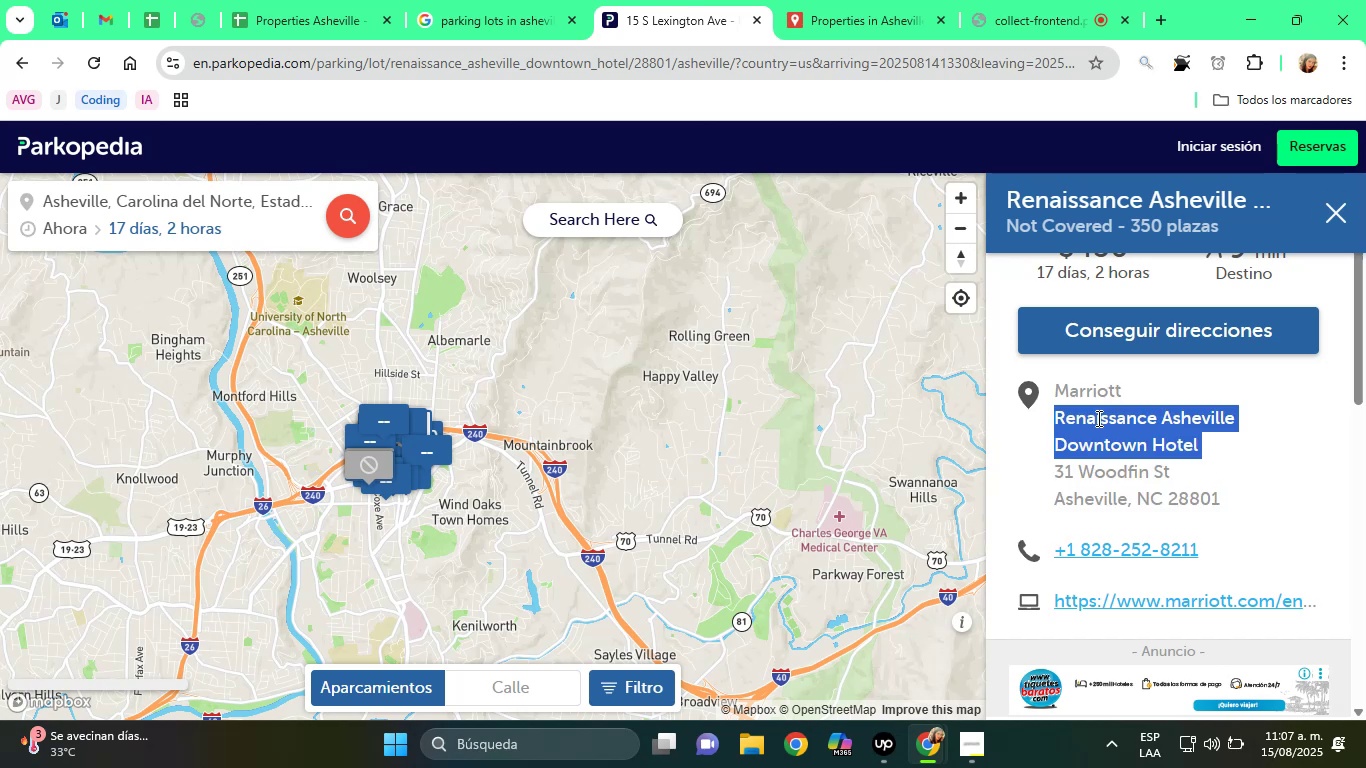 
right_click([1097, 418])
 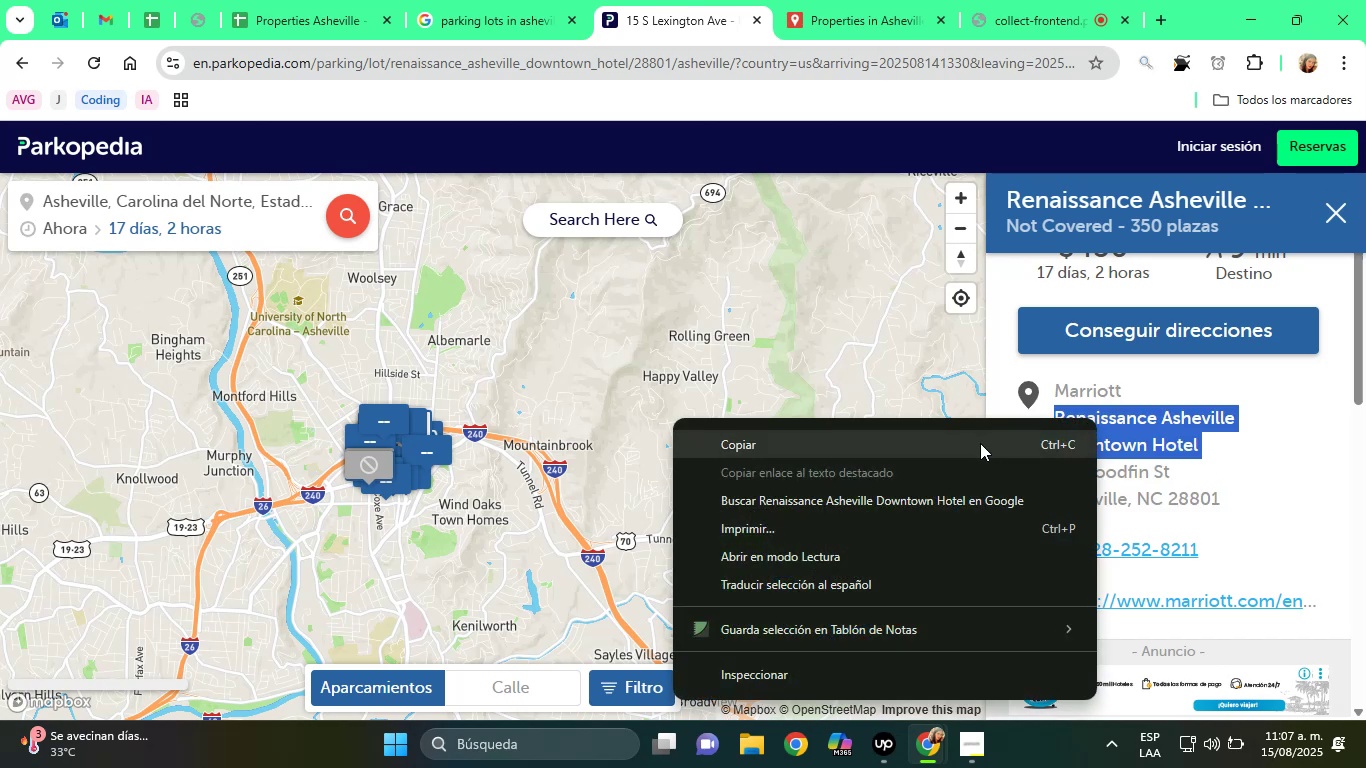 
left_click([924, 451])
 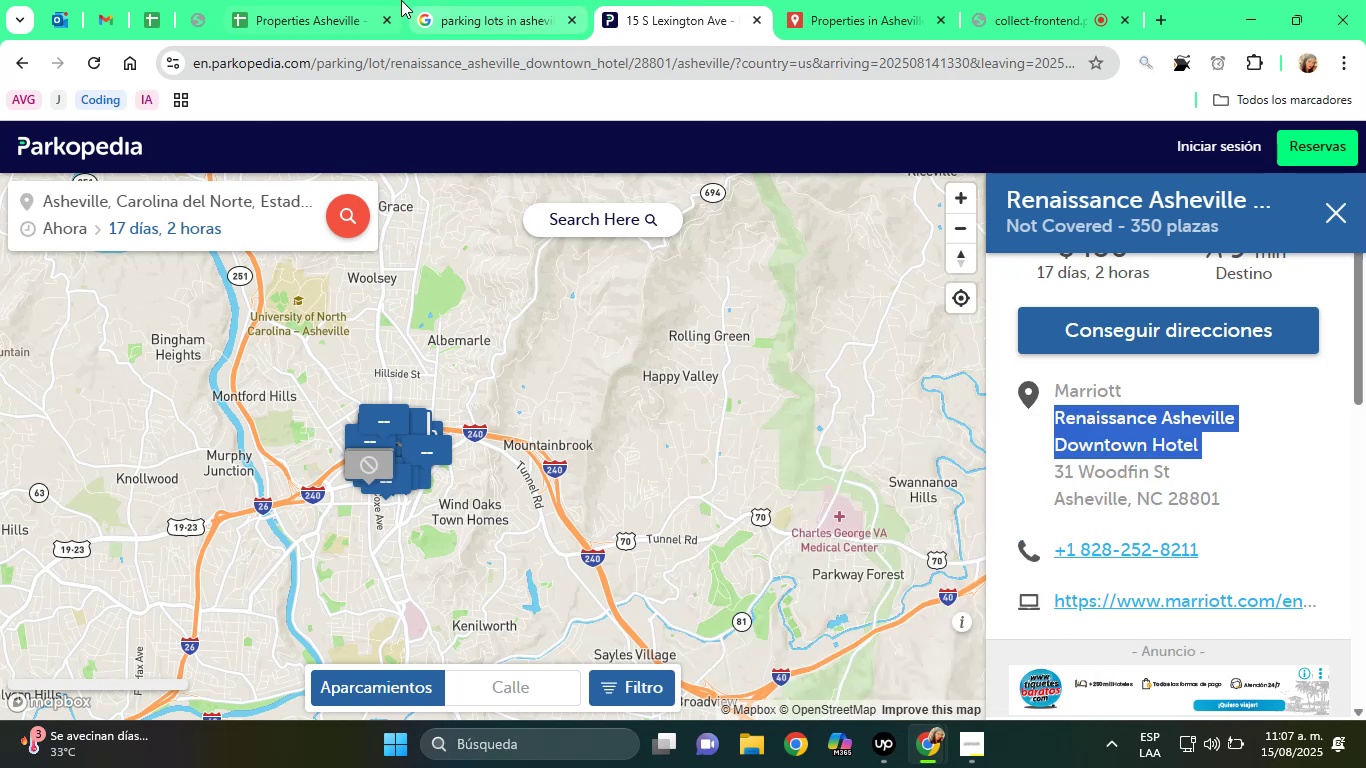 
left_click([348, 0])
 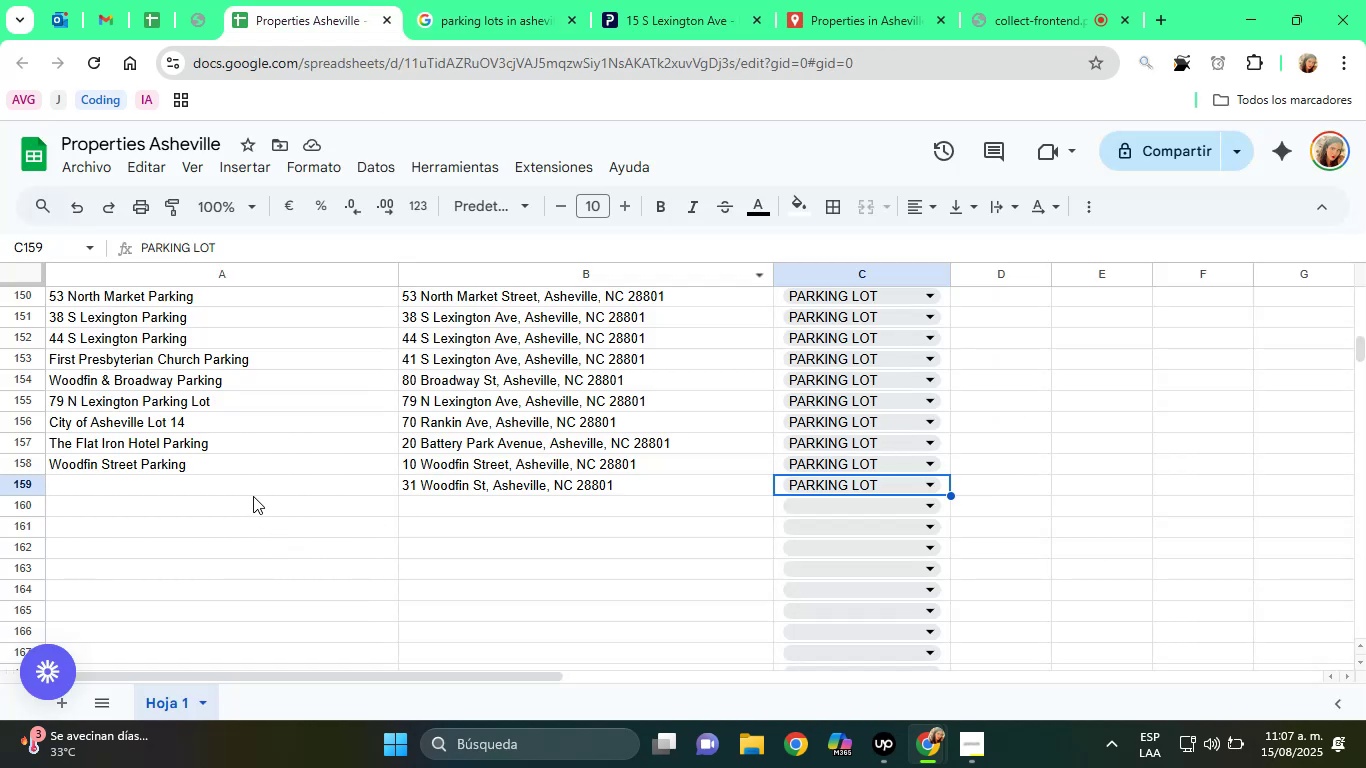 
right_click([236, 486])
 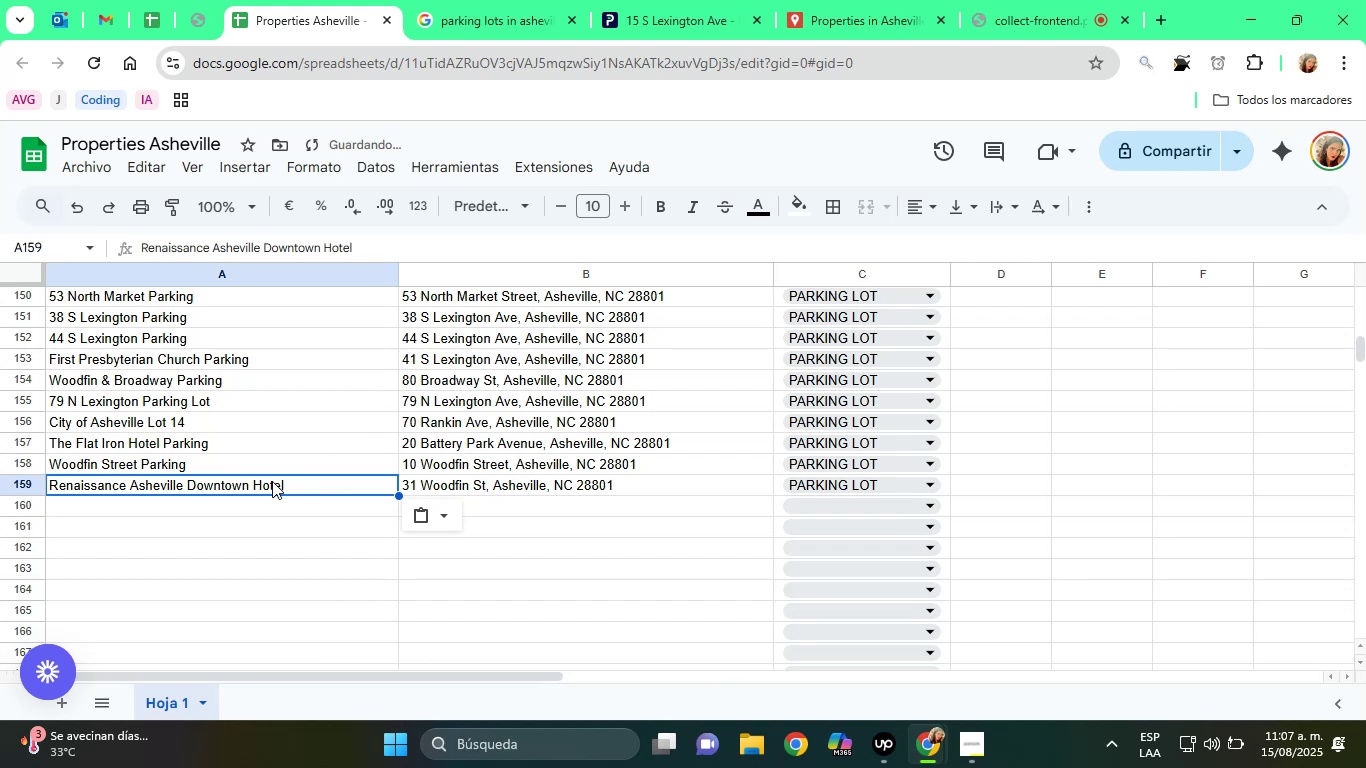 
left_click([483, 250])
 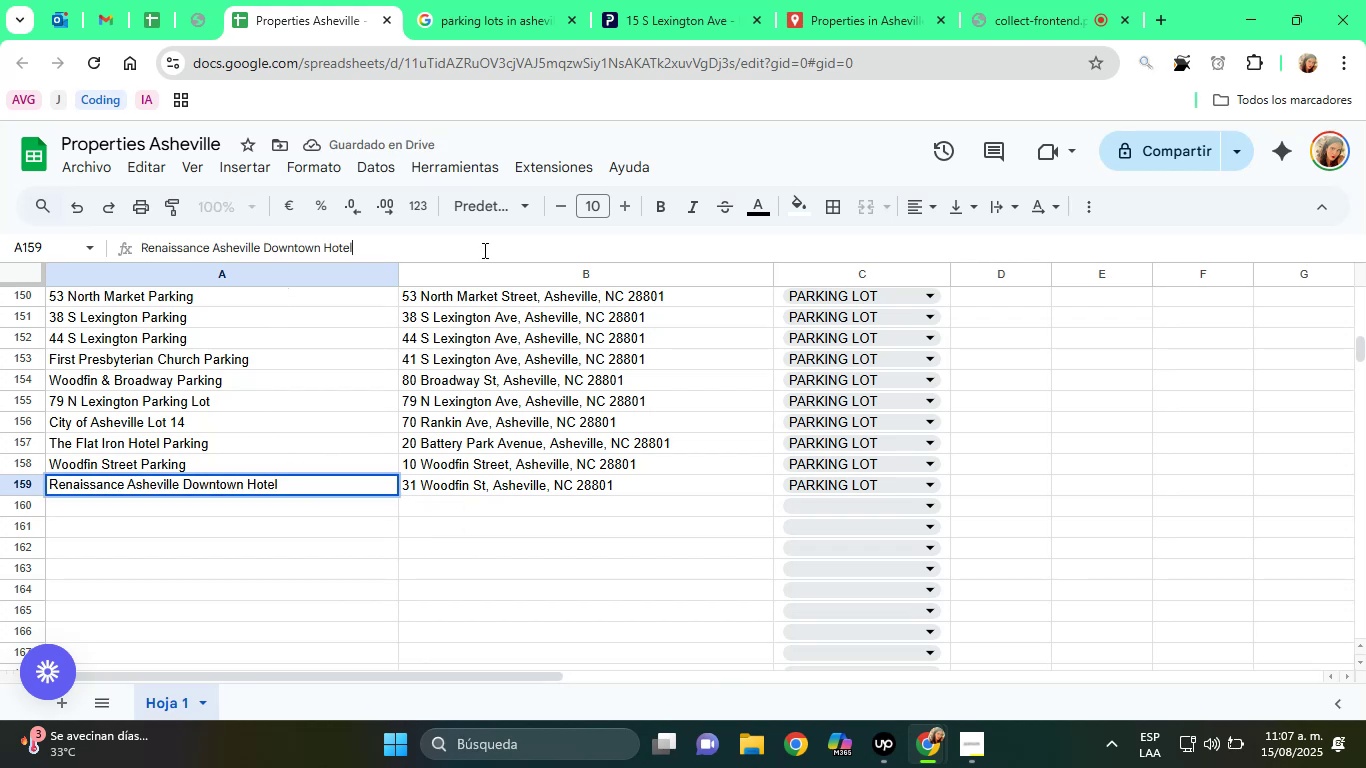 
type( Parking)
 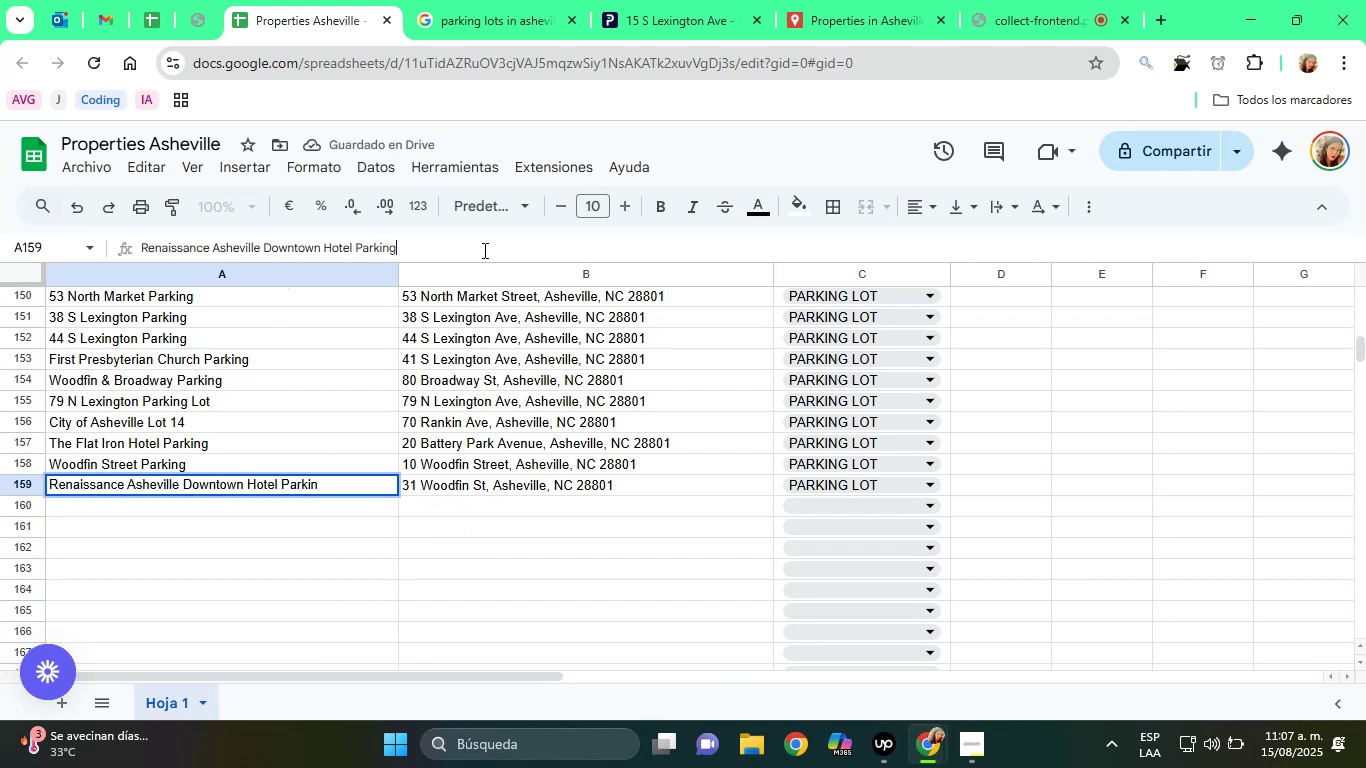 
key(Enter)
 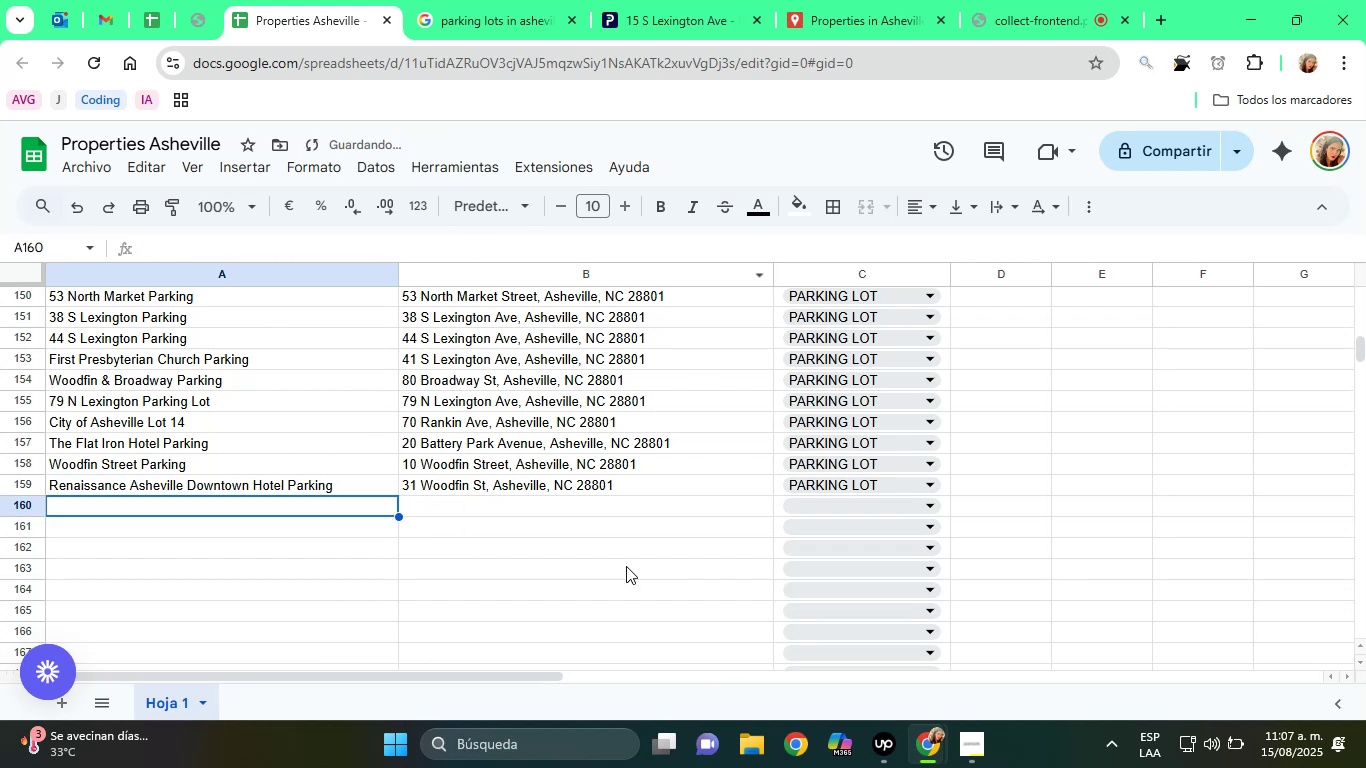 
left_click([466, 488])
 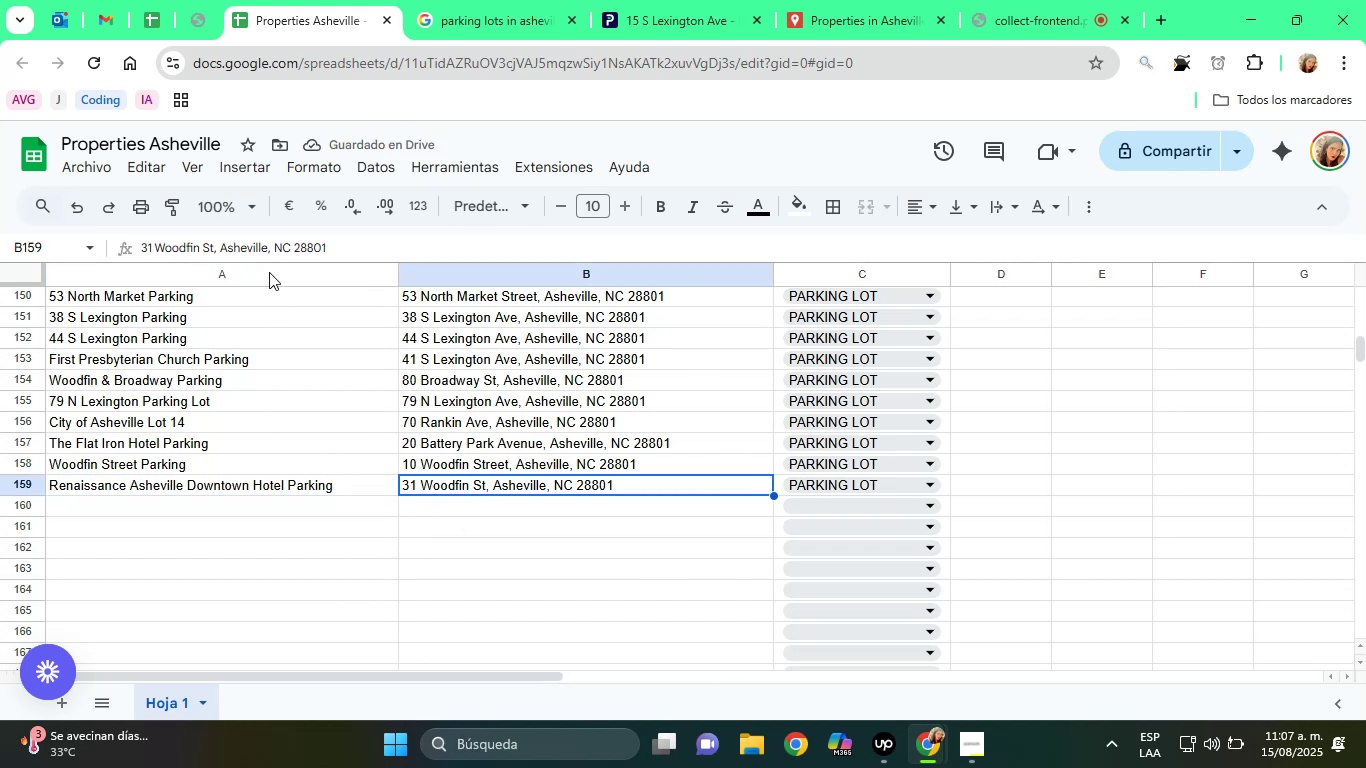 
double_click([237, 255])
 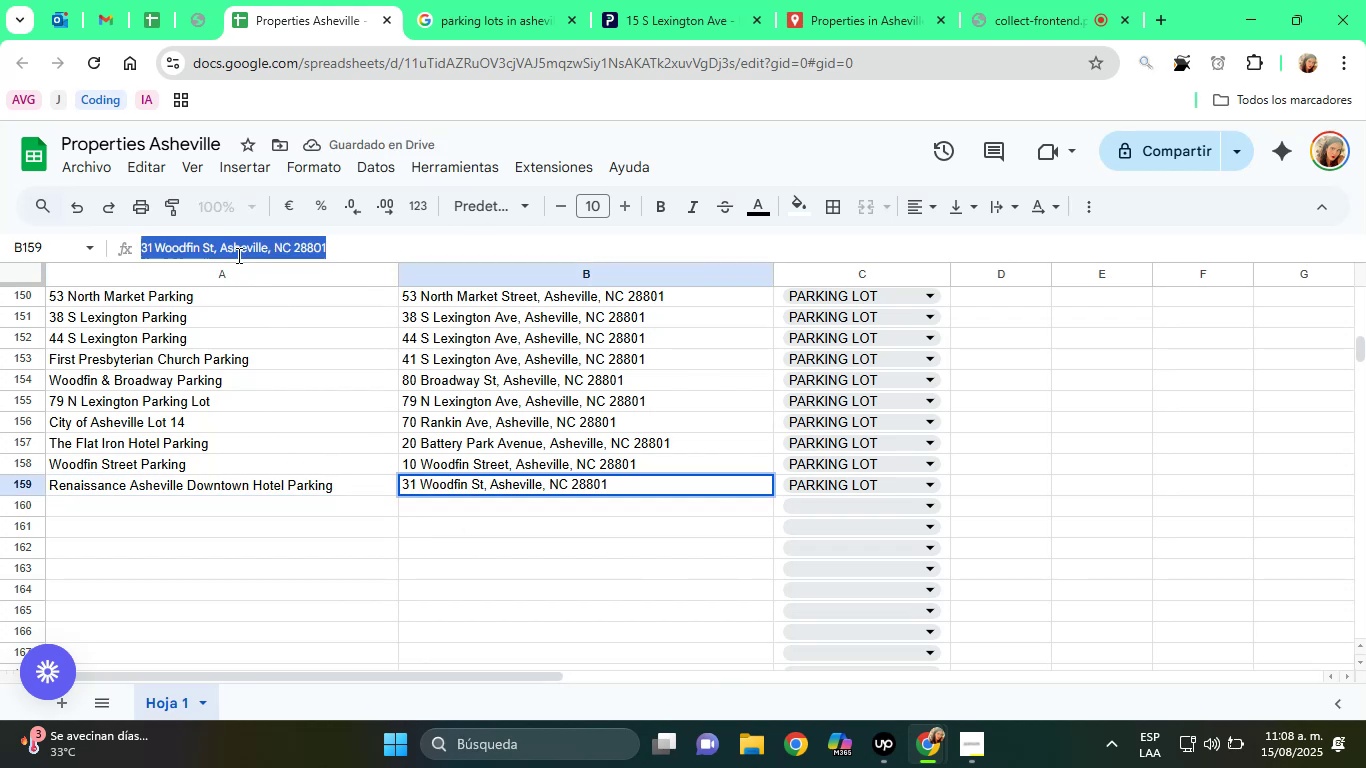 
triple_click([237, 255])
 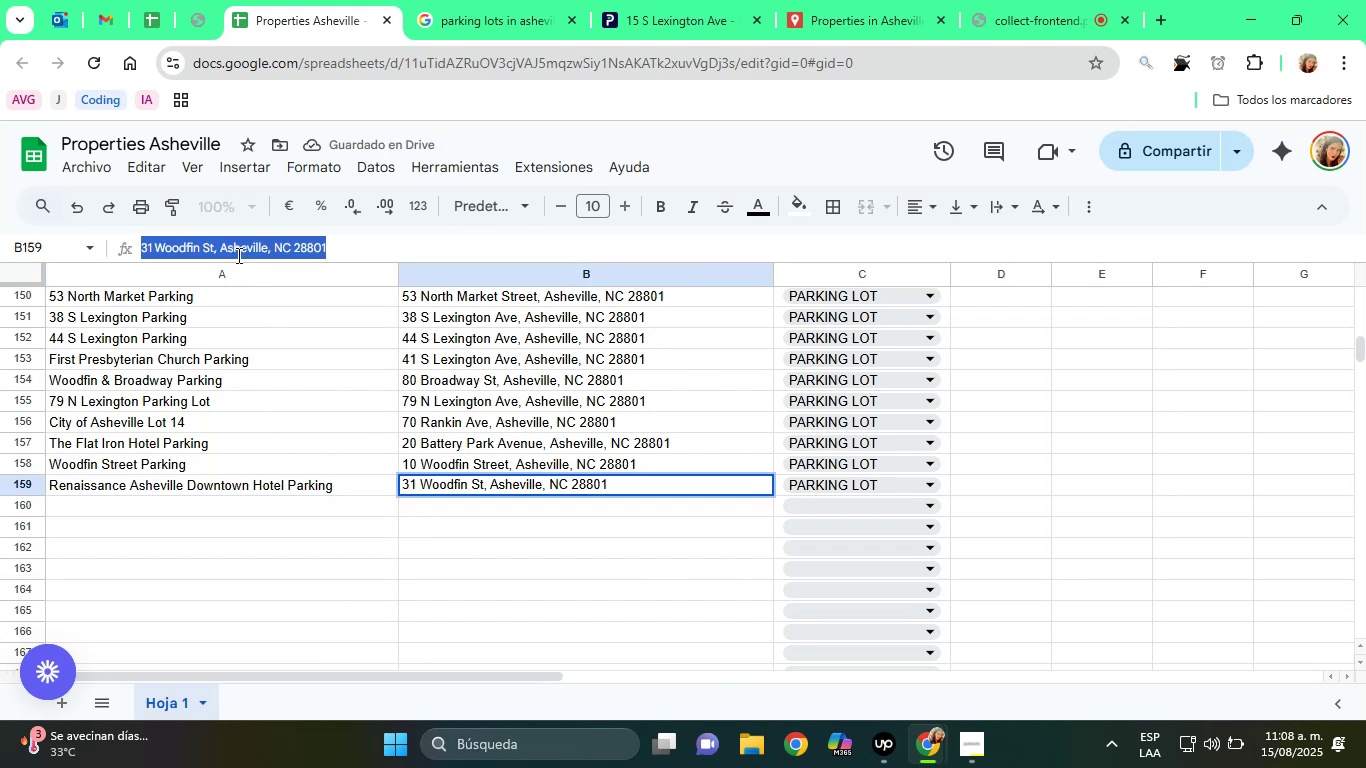 
right_click([237, 255])
 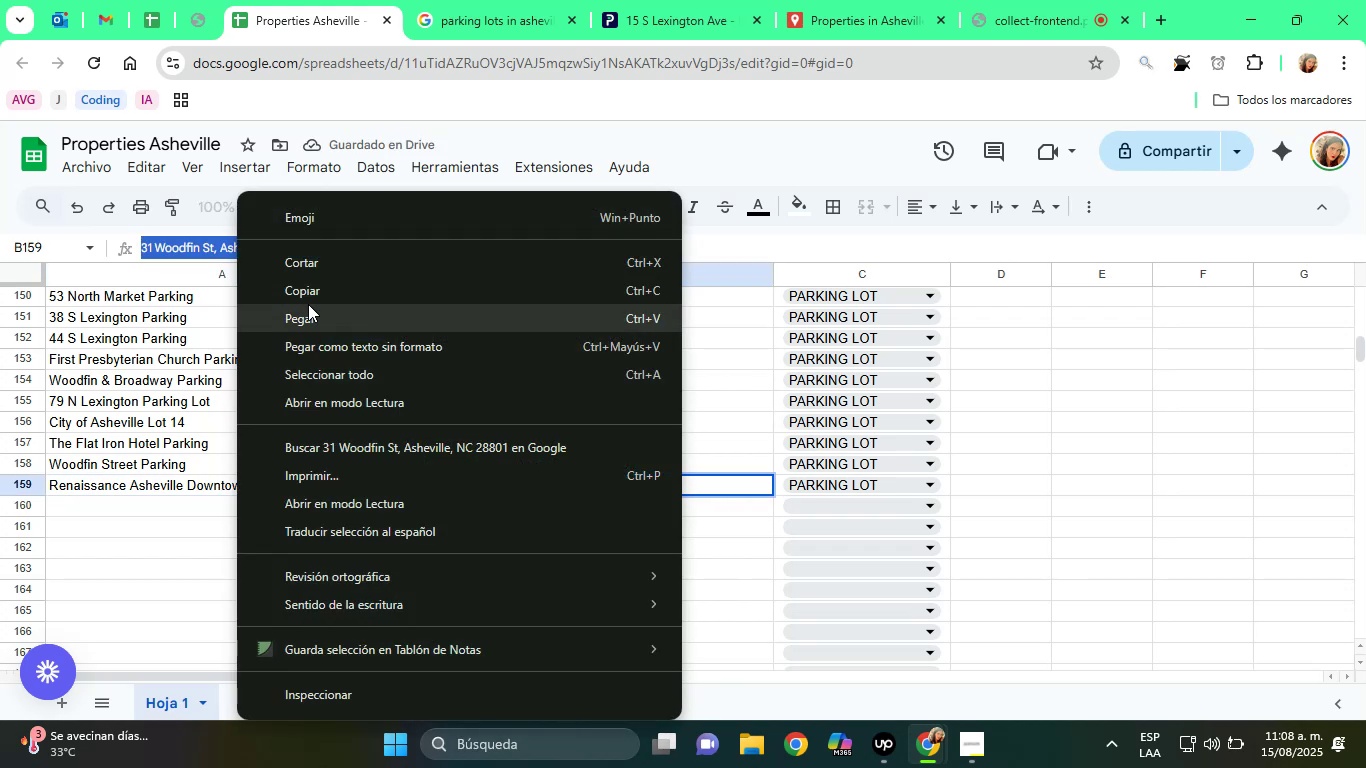 
left_click([311, 293])
 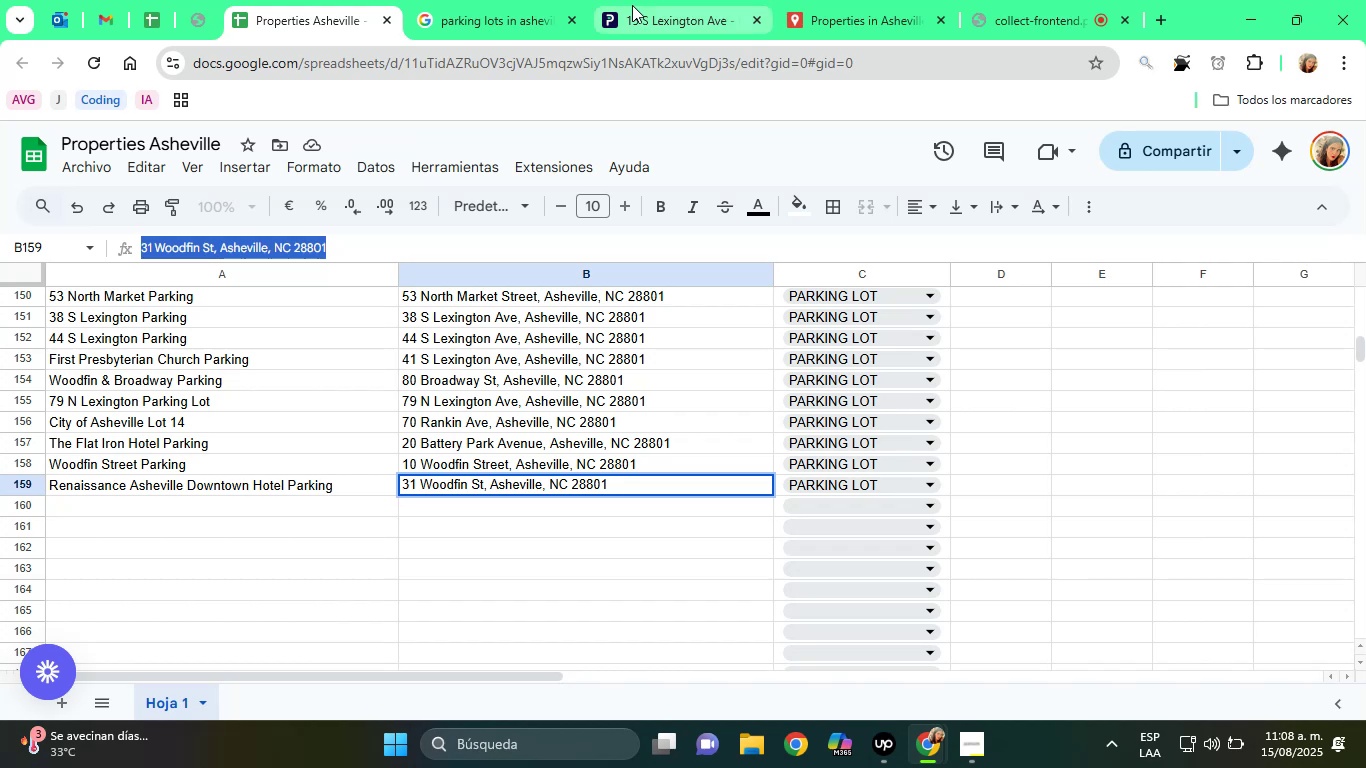 
left_click([632, 0])
 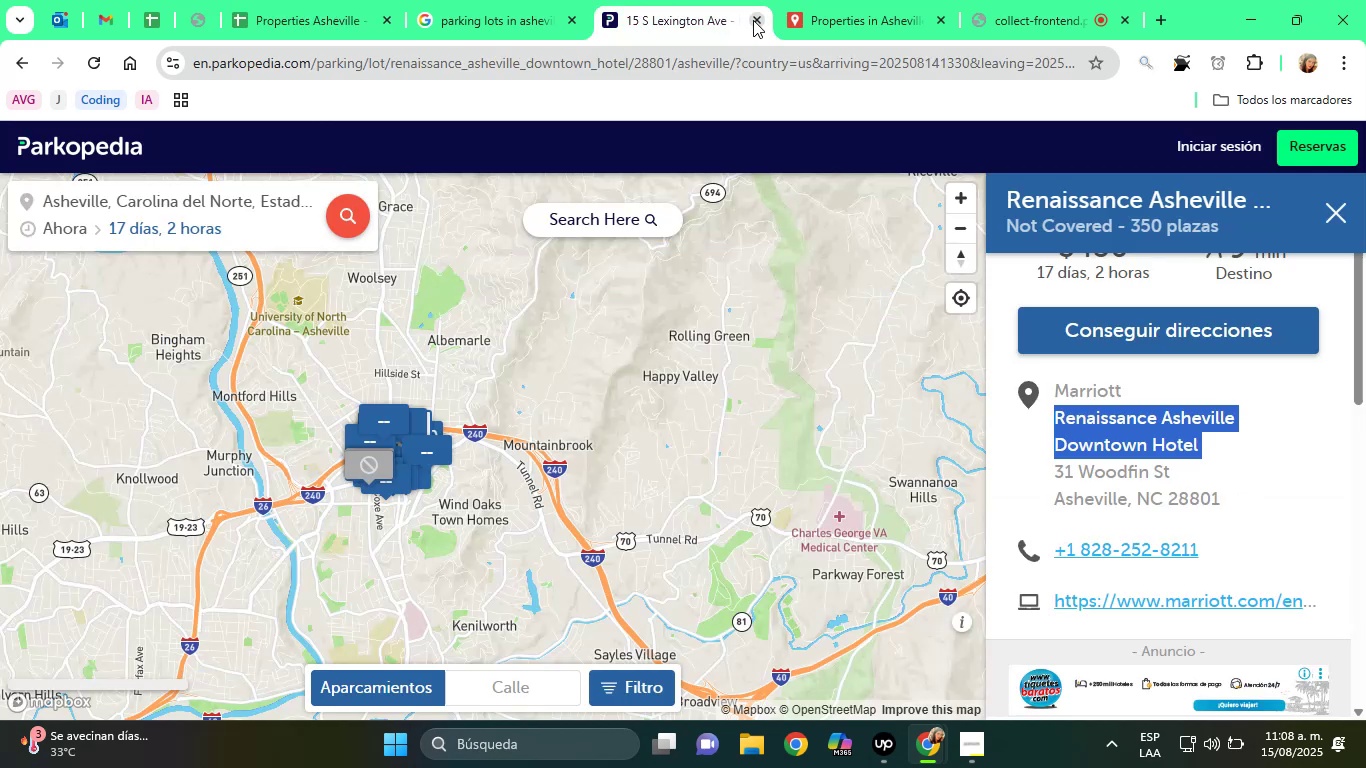 
left_click([816, 0])
 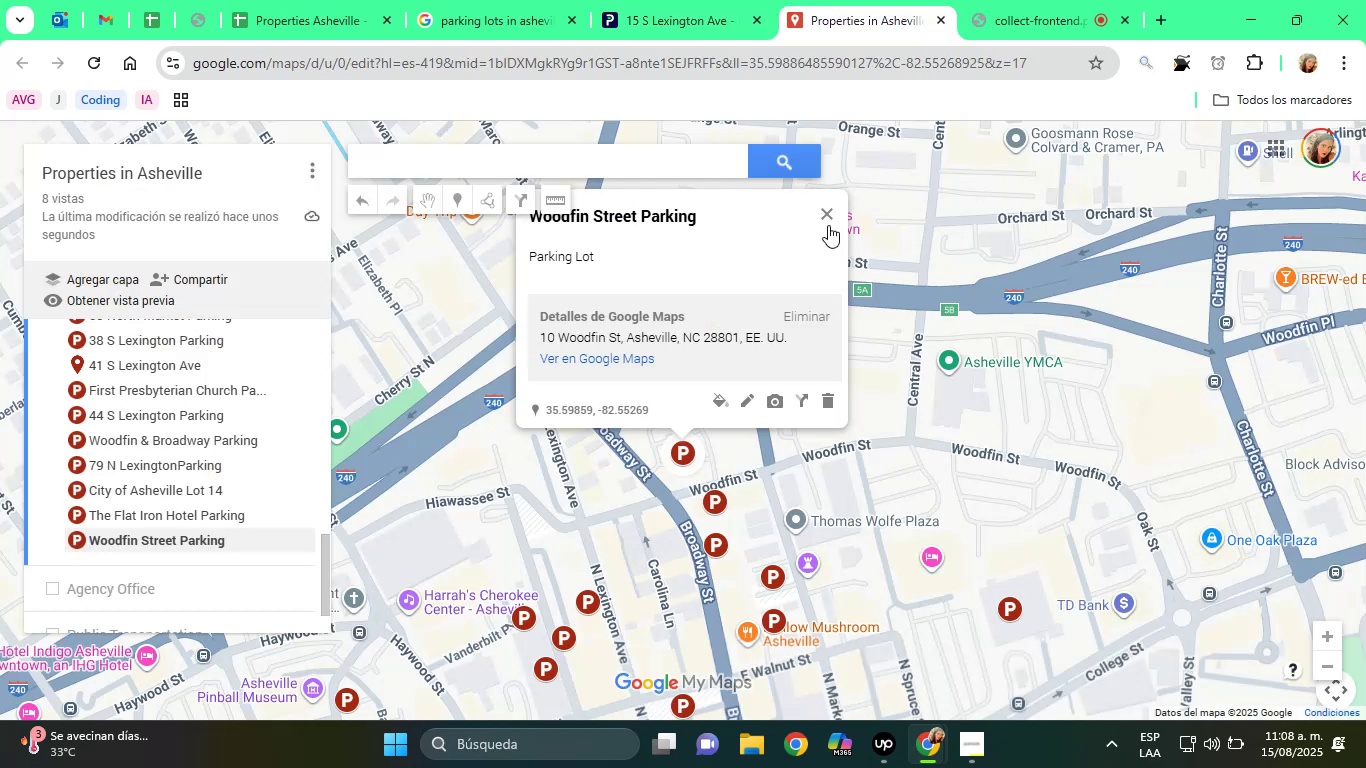 
left_click([824, 215])
 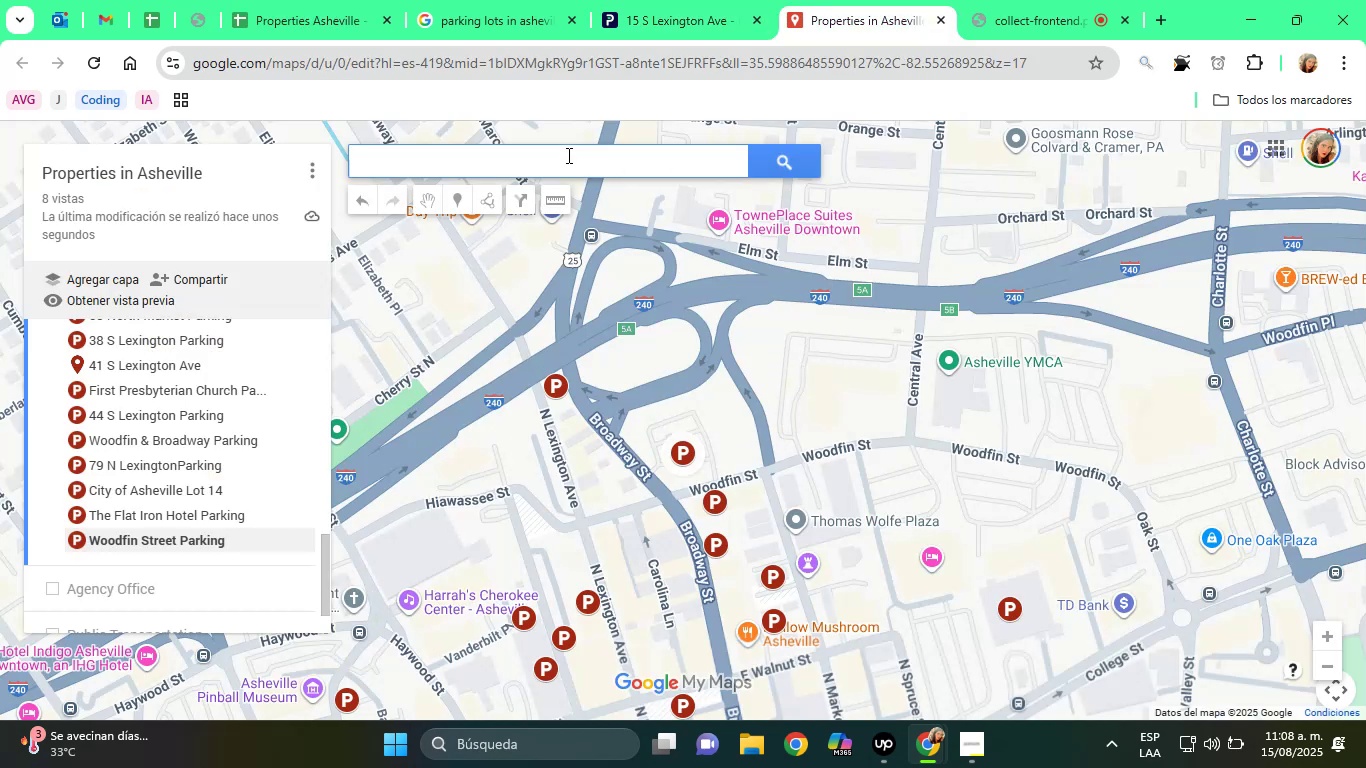 
right_click([560, 168])
 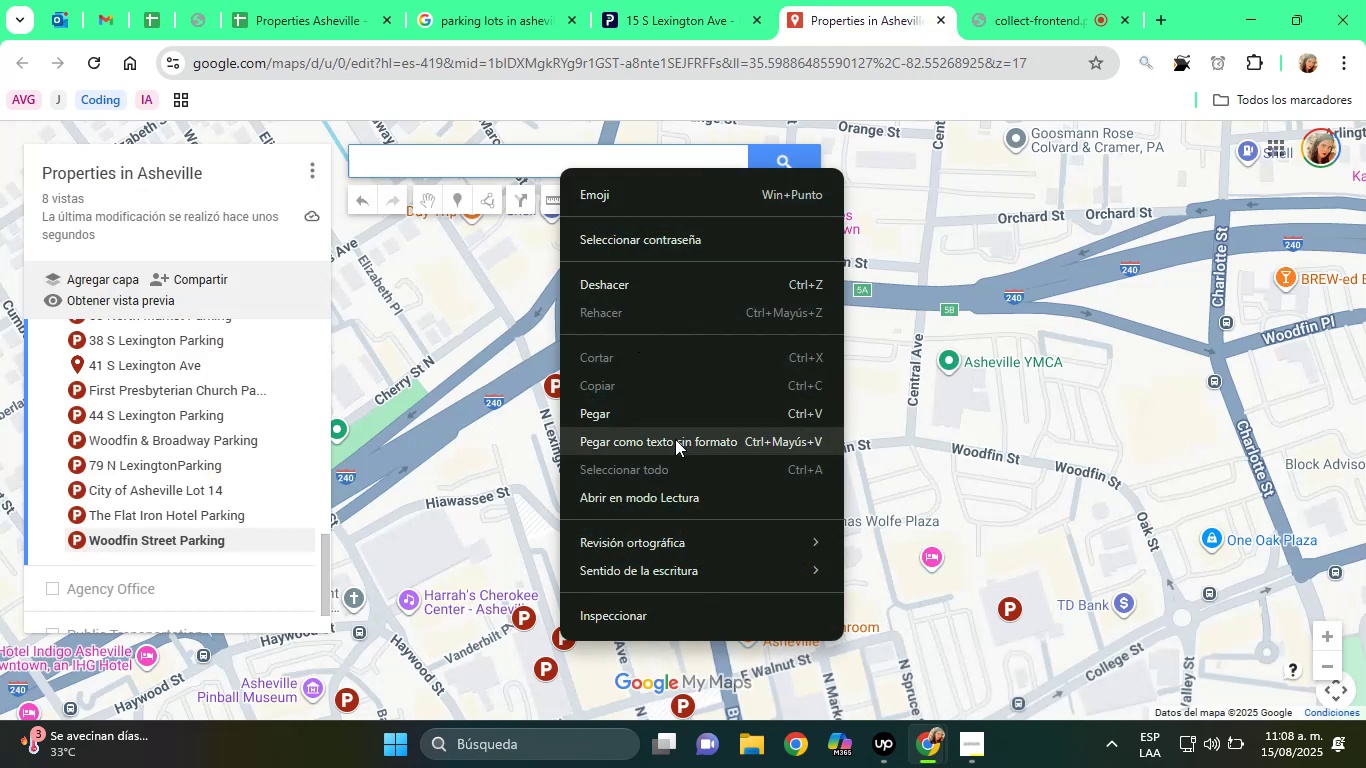 
left_click([659, 418])
 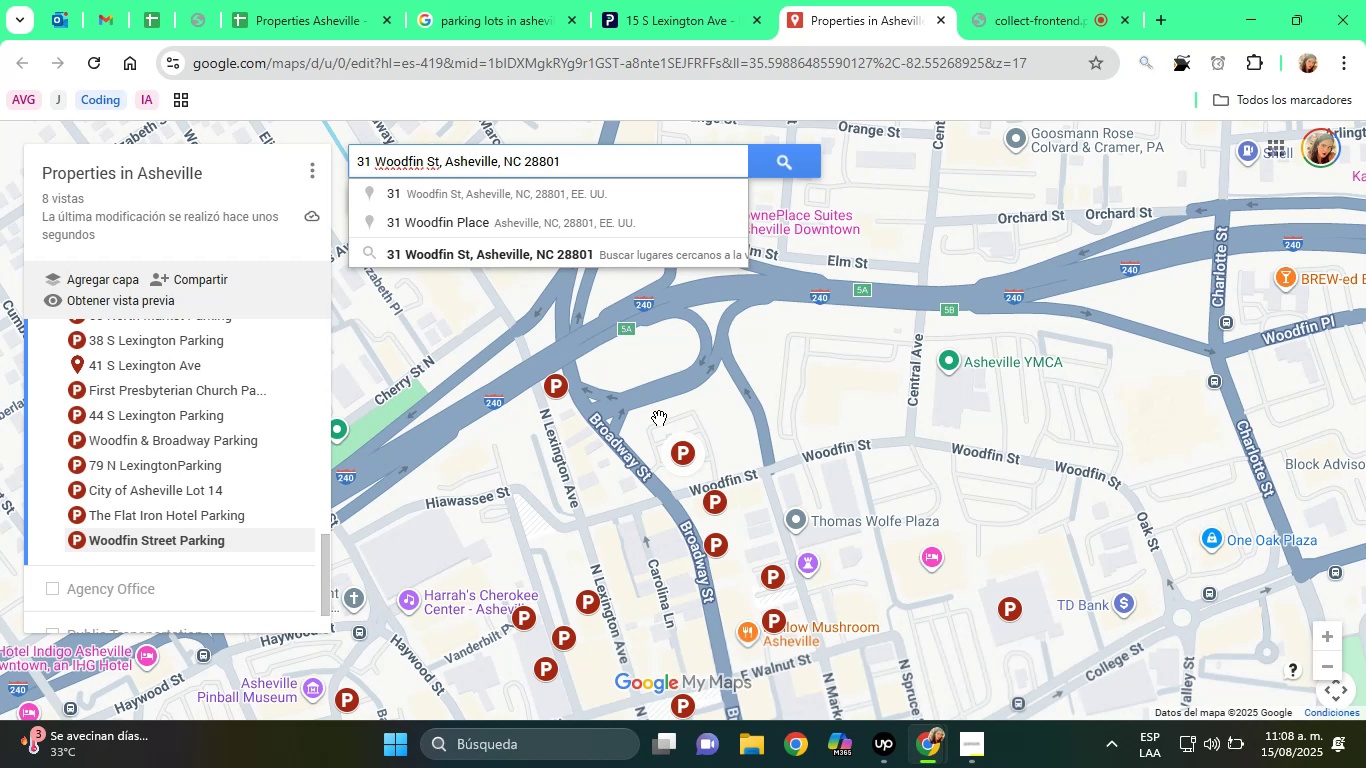 
wait(14.08)
 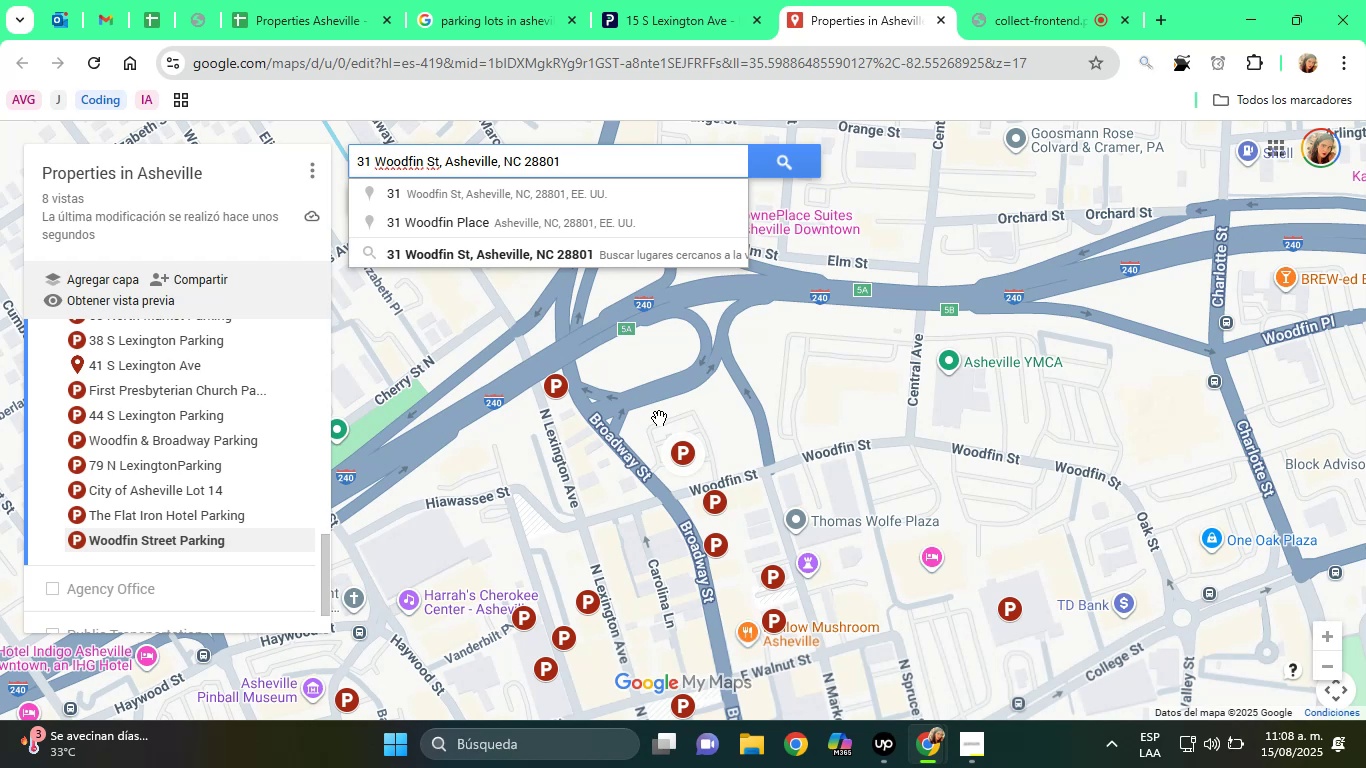 
left_click([479, 265])
 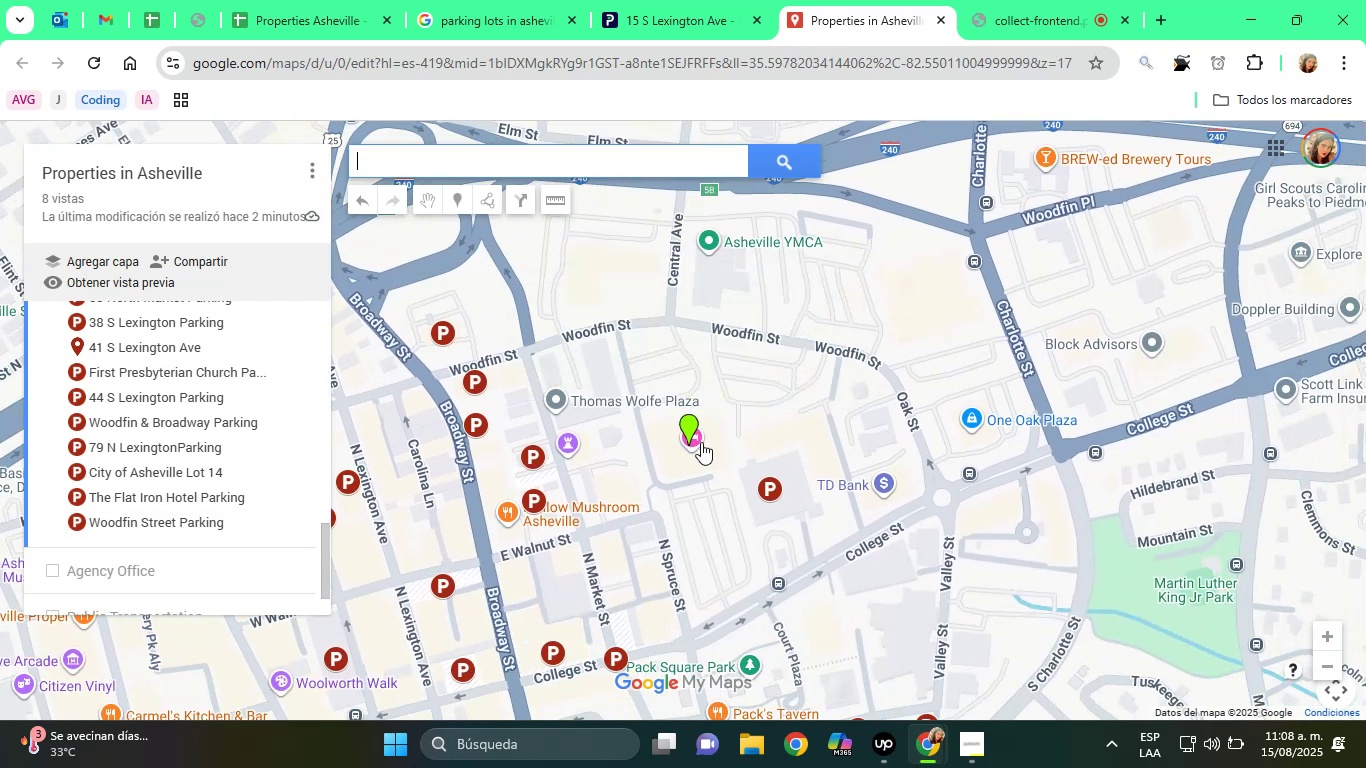 
left_click([694, 425])
 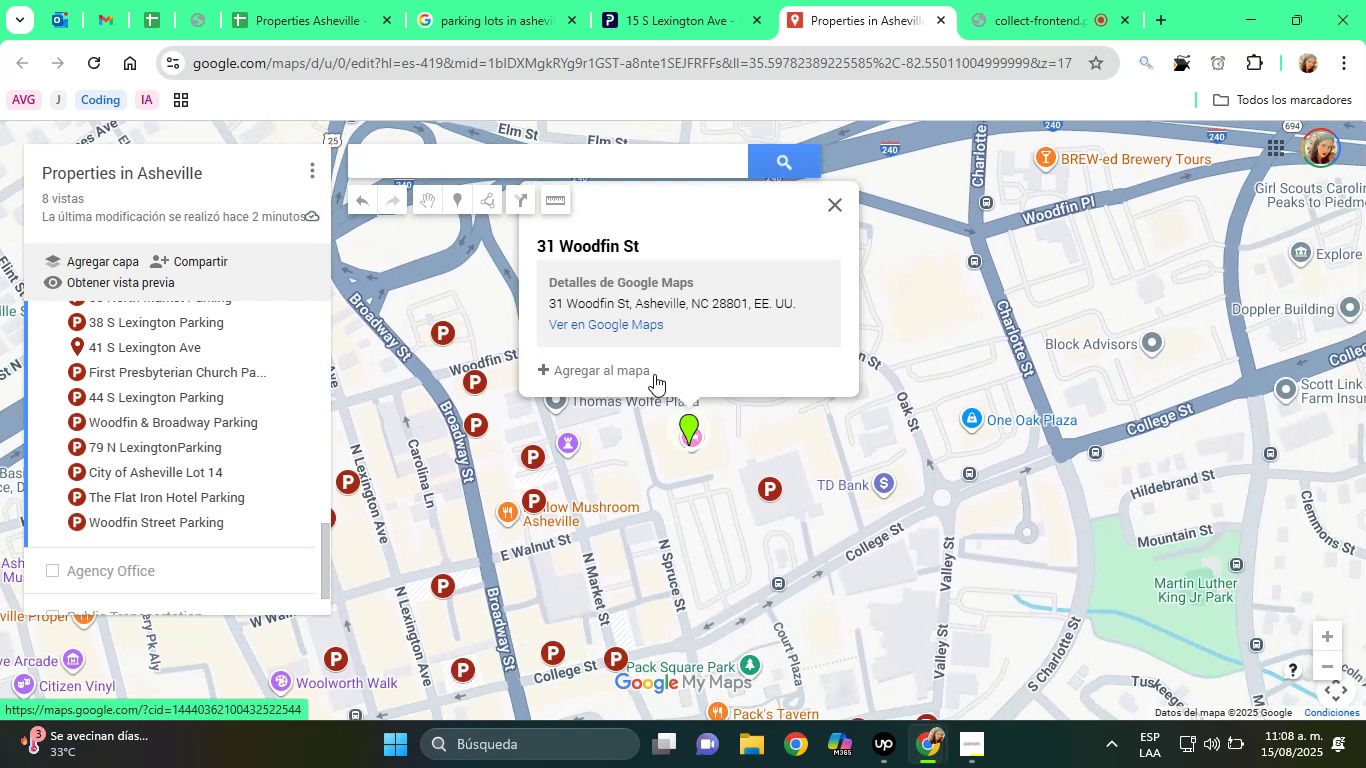 
left_click([635, 373])
 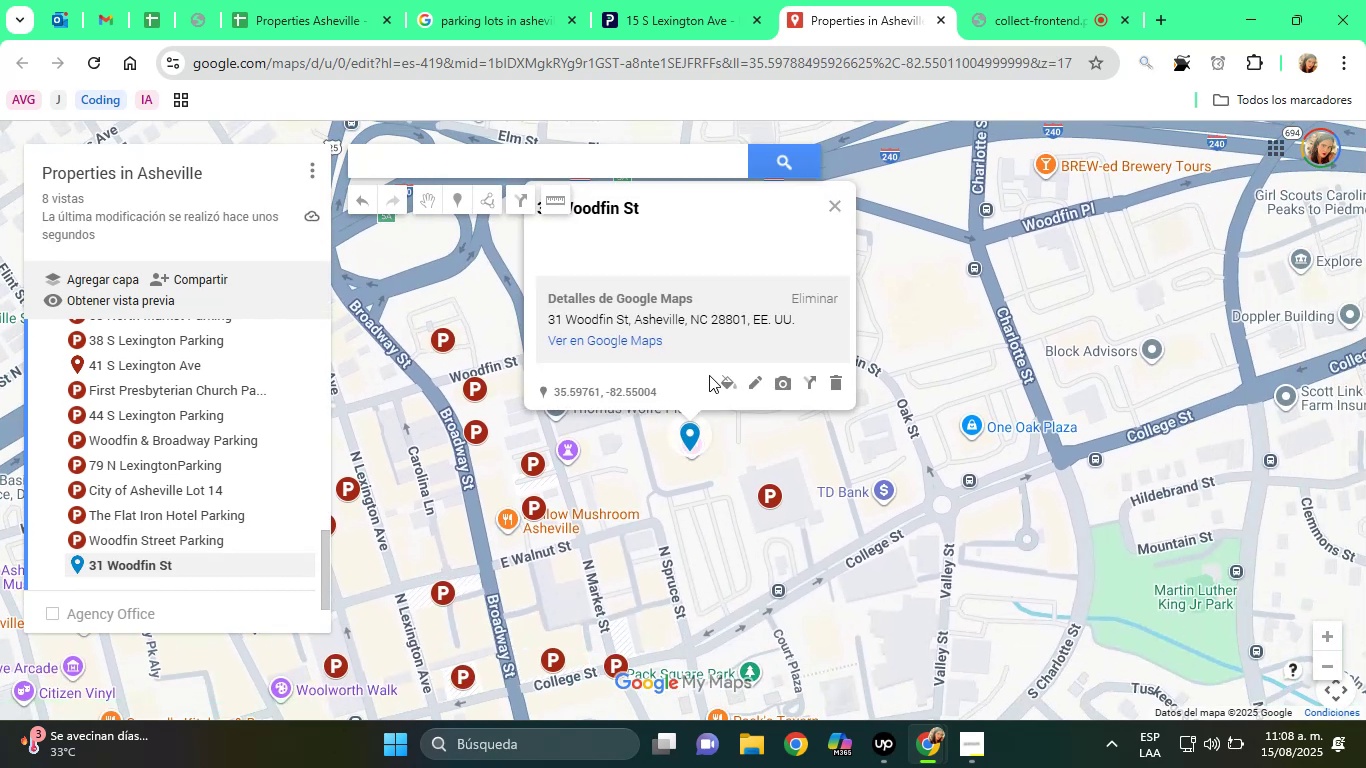 
left_click([725, 379])
 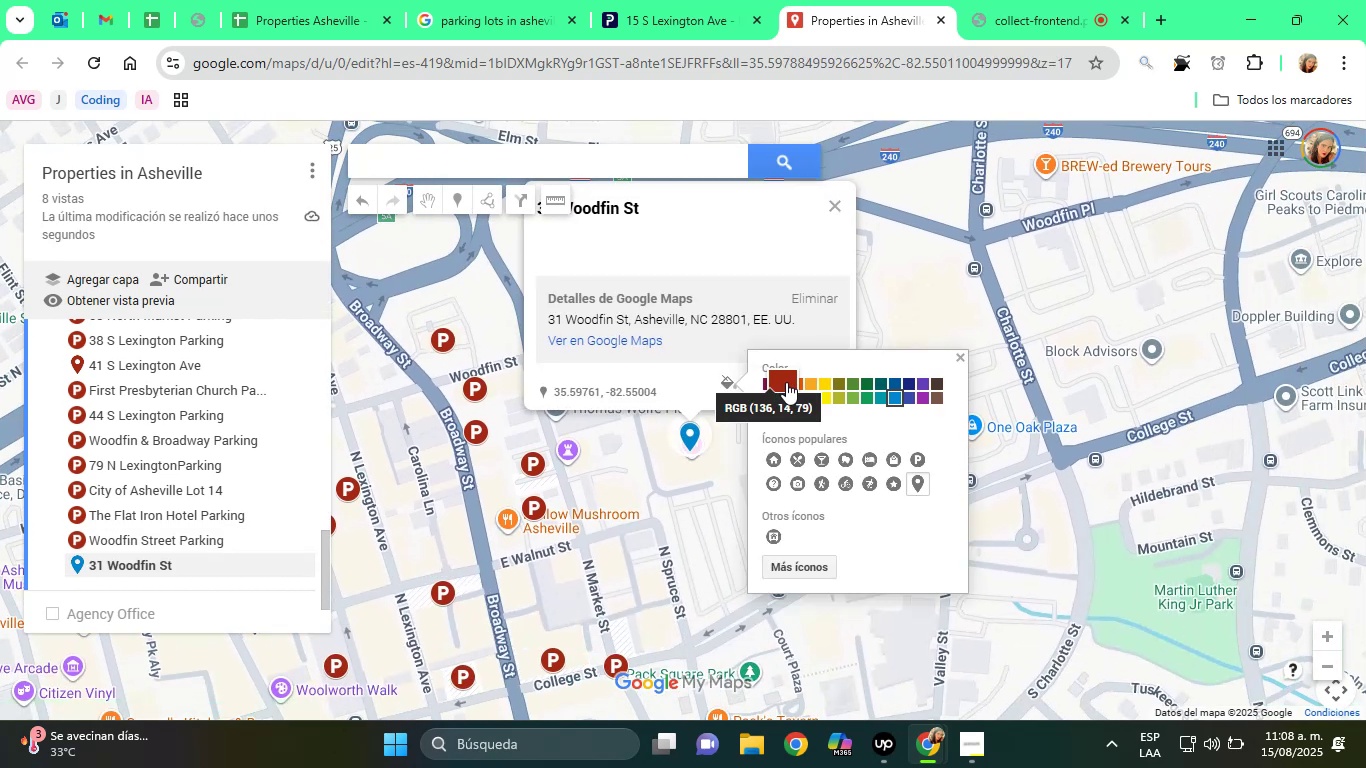 
left_click([788, 382])
 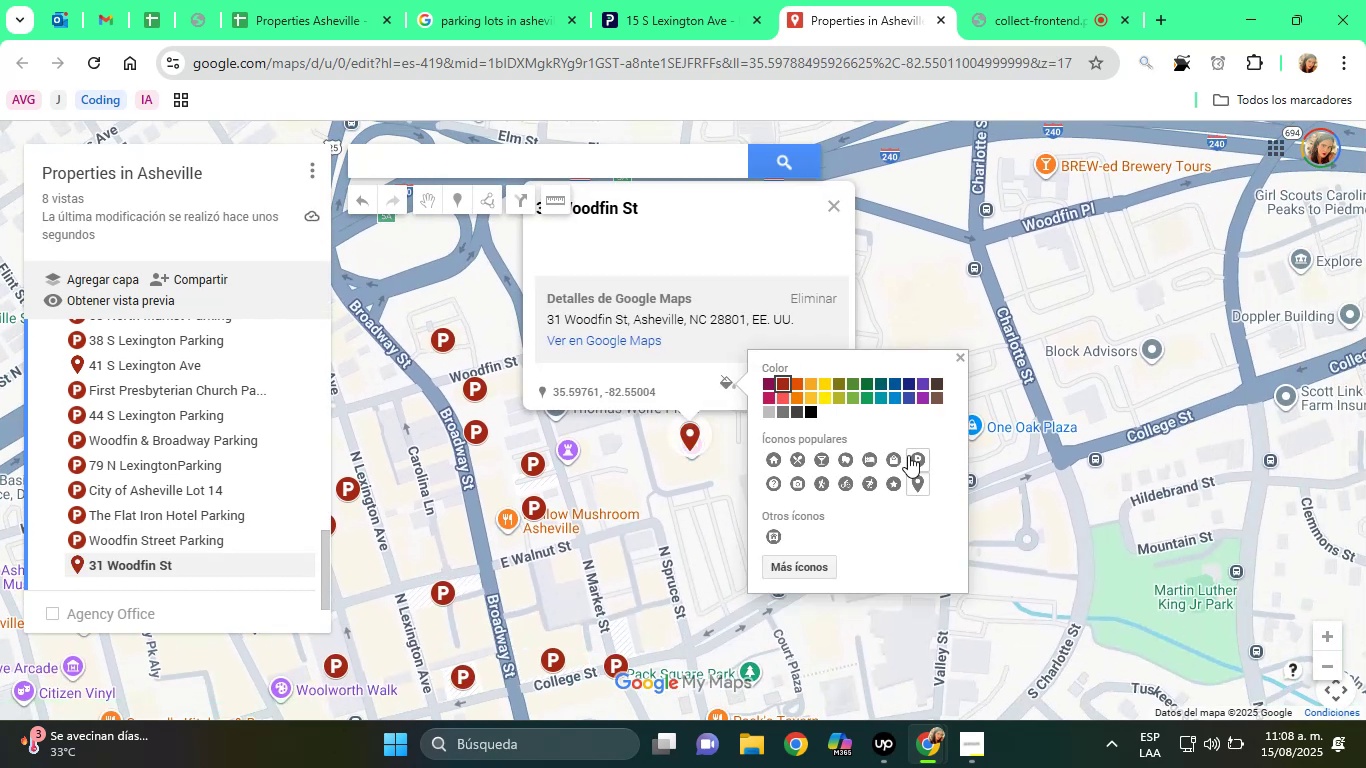 
left_click([913, 456])
 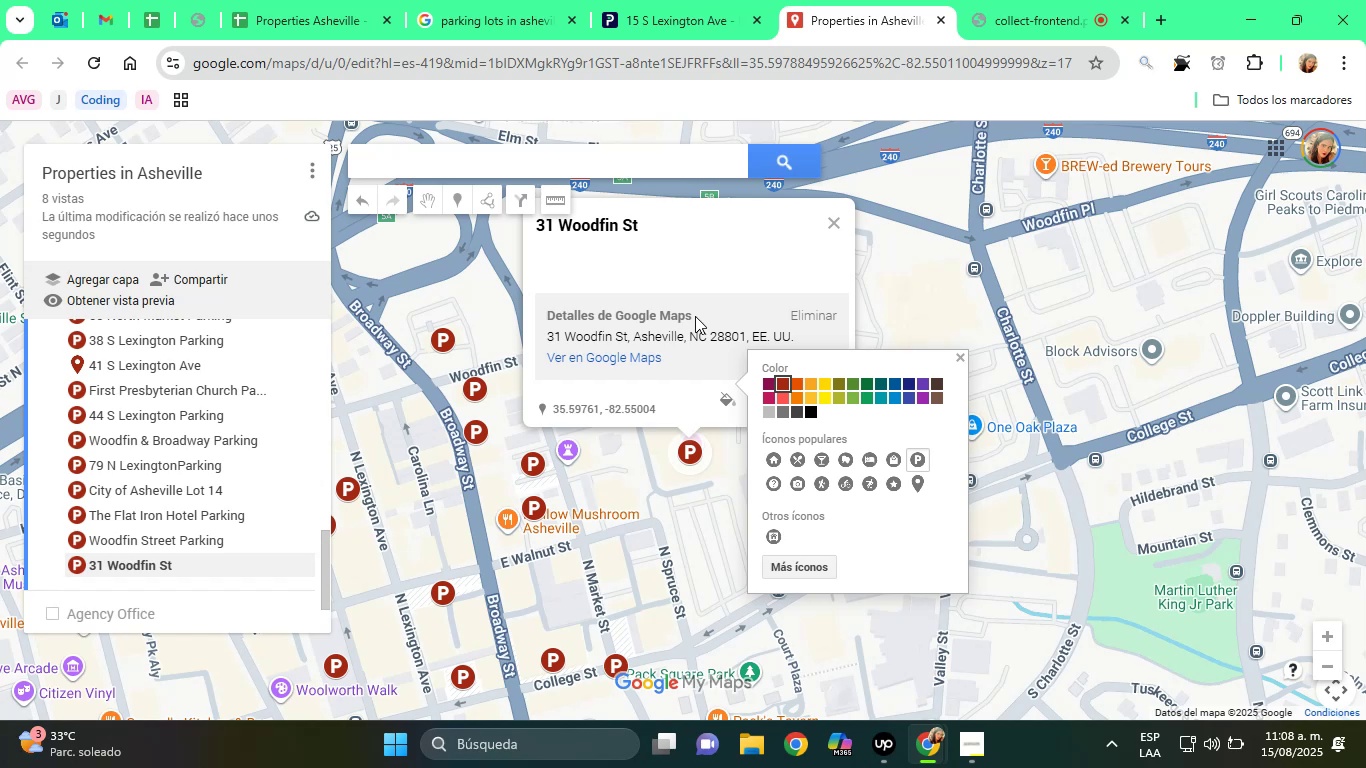 
wait(7.76)
 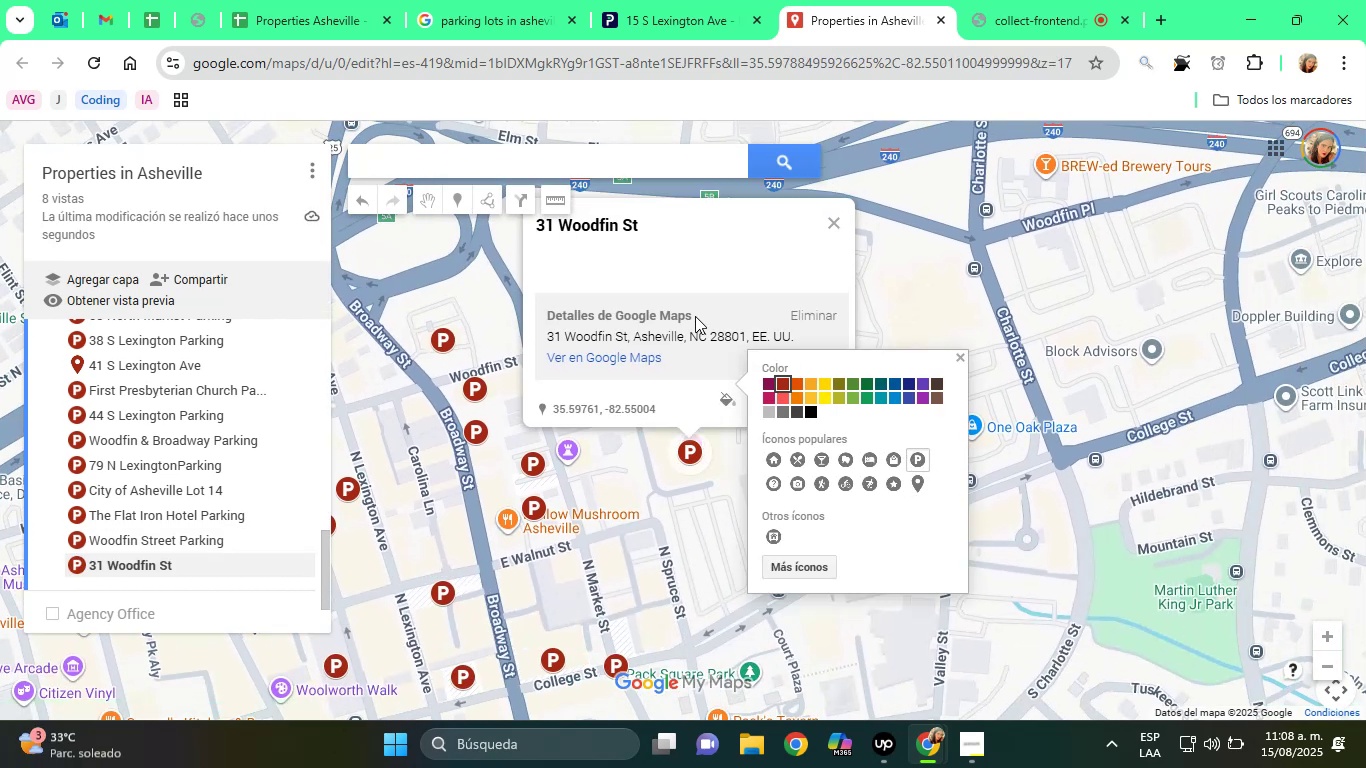 
left_click([343, 21])
 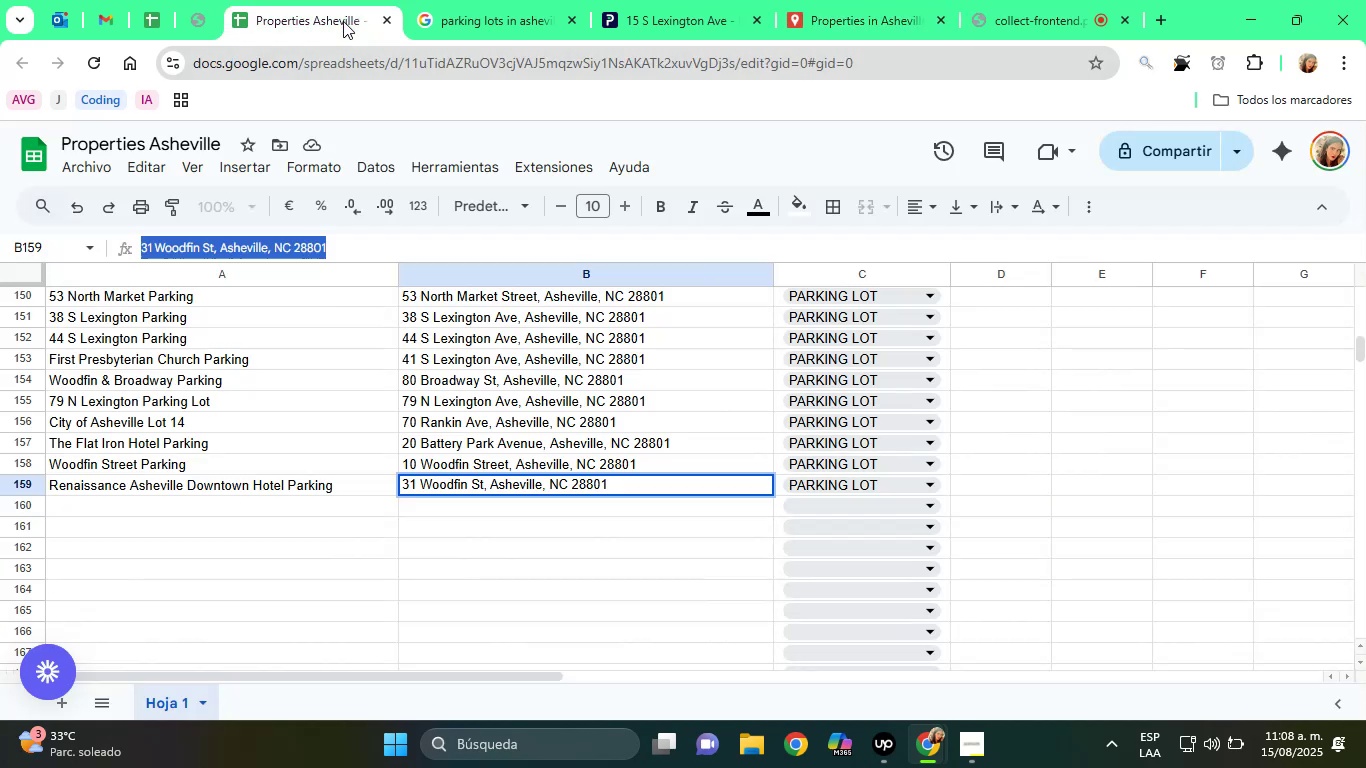 
scroll: coordinate [287, 129], scroll_direction: down, amount: 2.0
 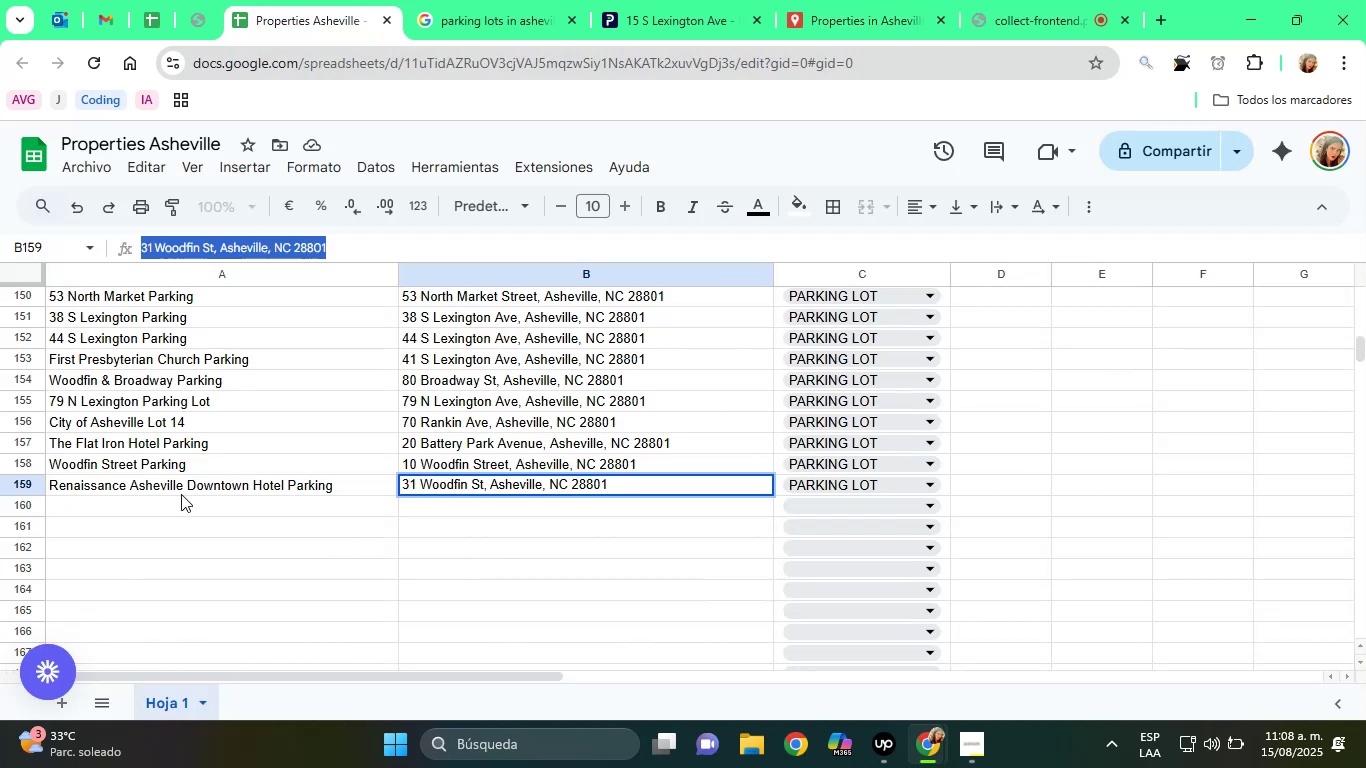 
left_click([162, 485])
 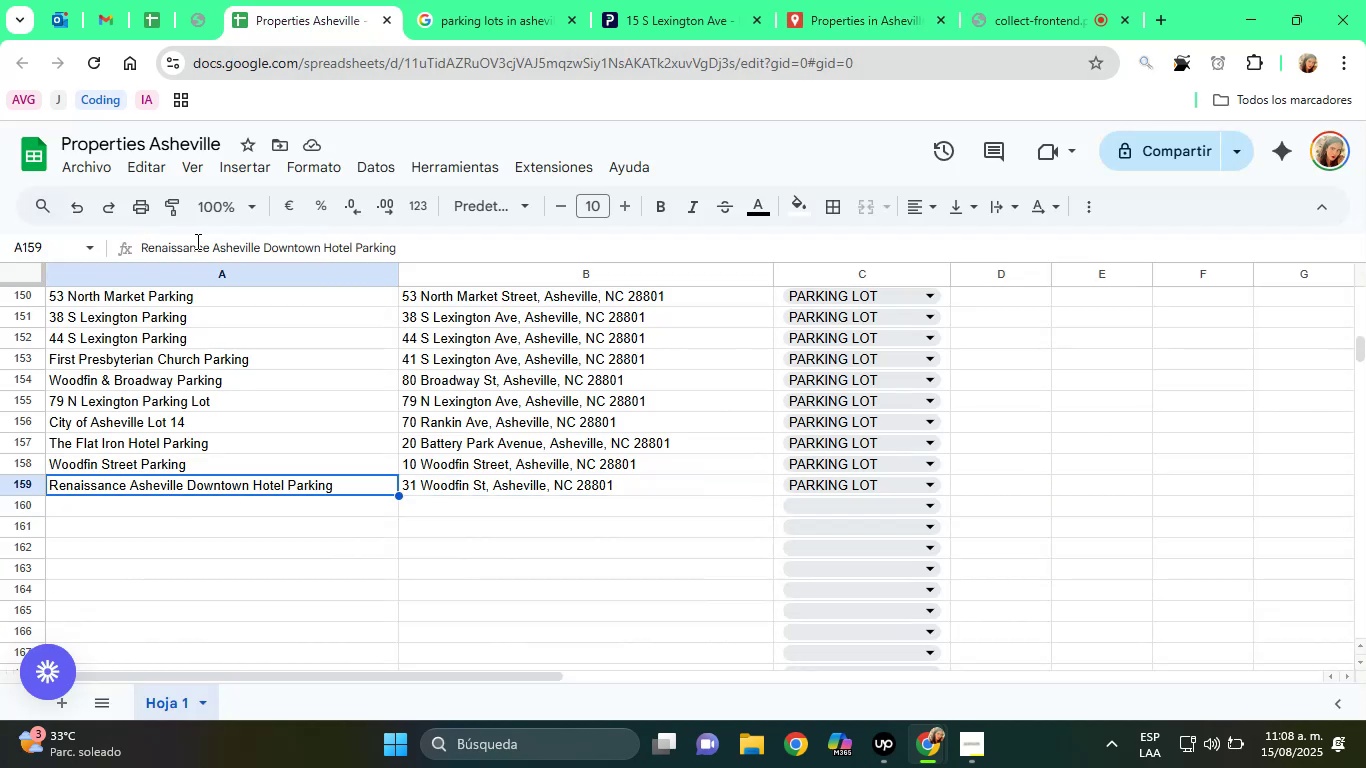 
double_click([218, 246])
 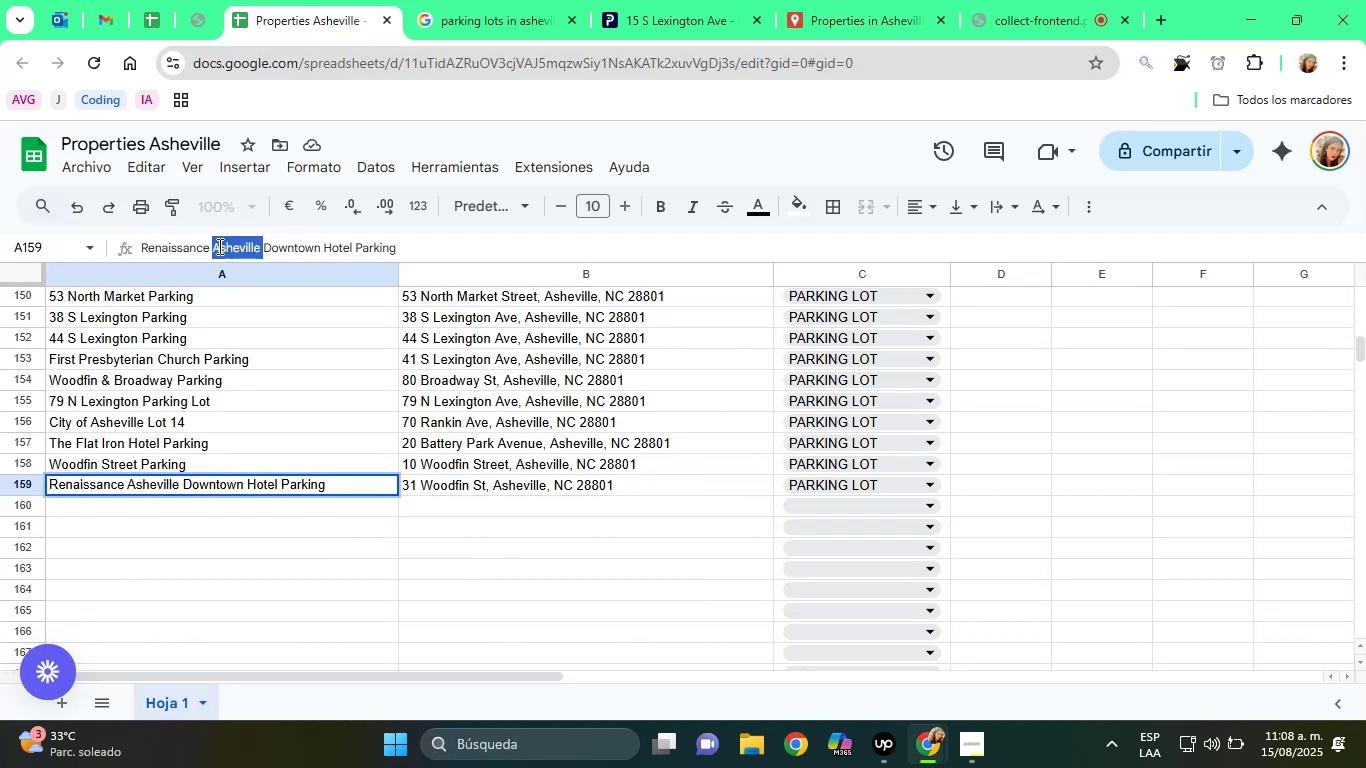 
triple_click([218, 246])
 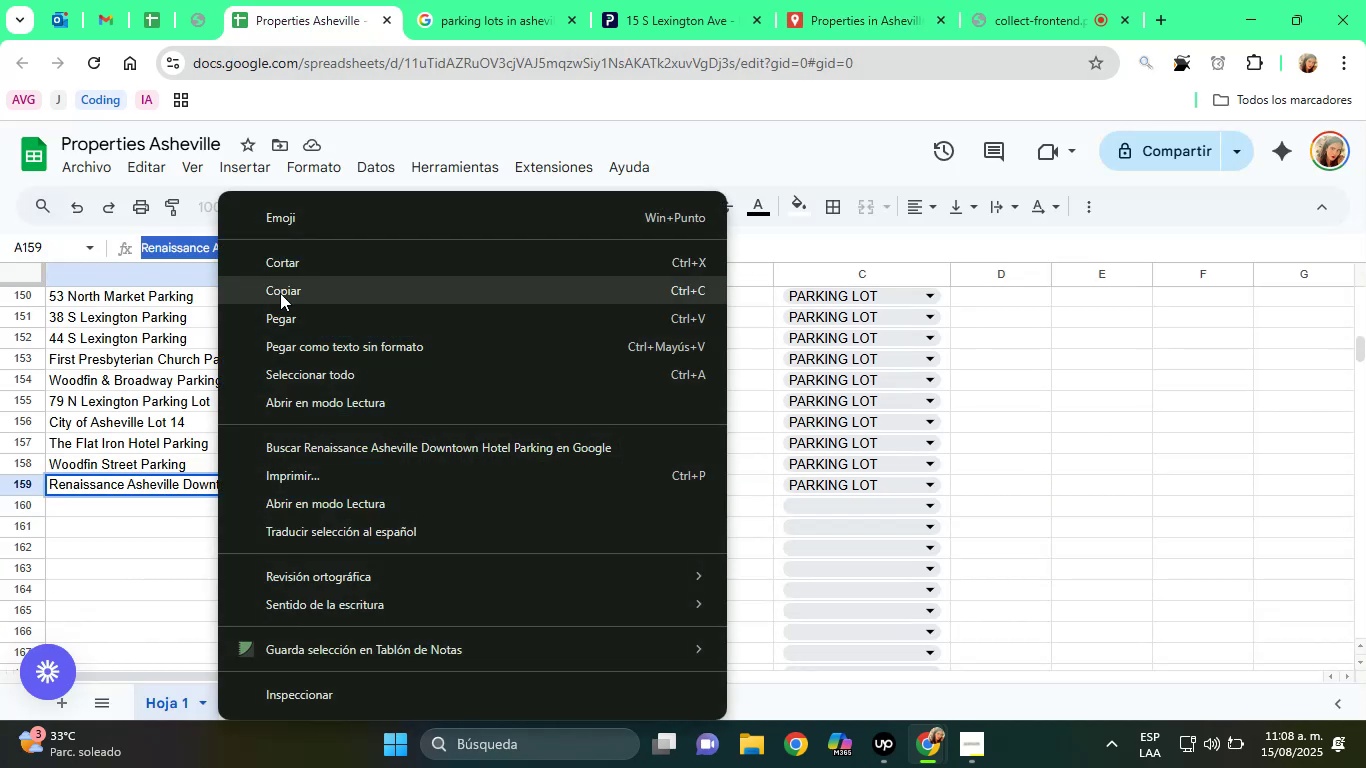 
left_click([284, 295])
 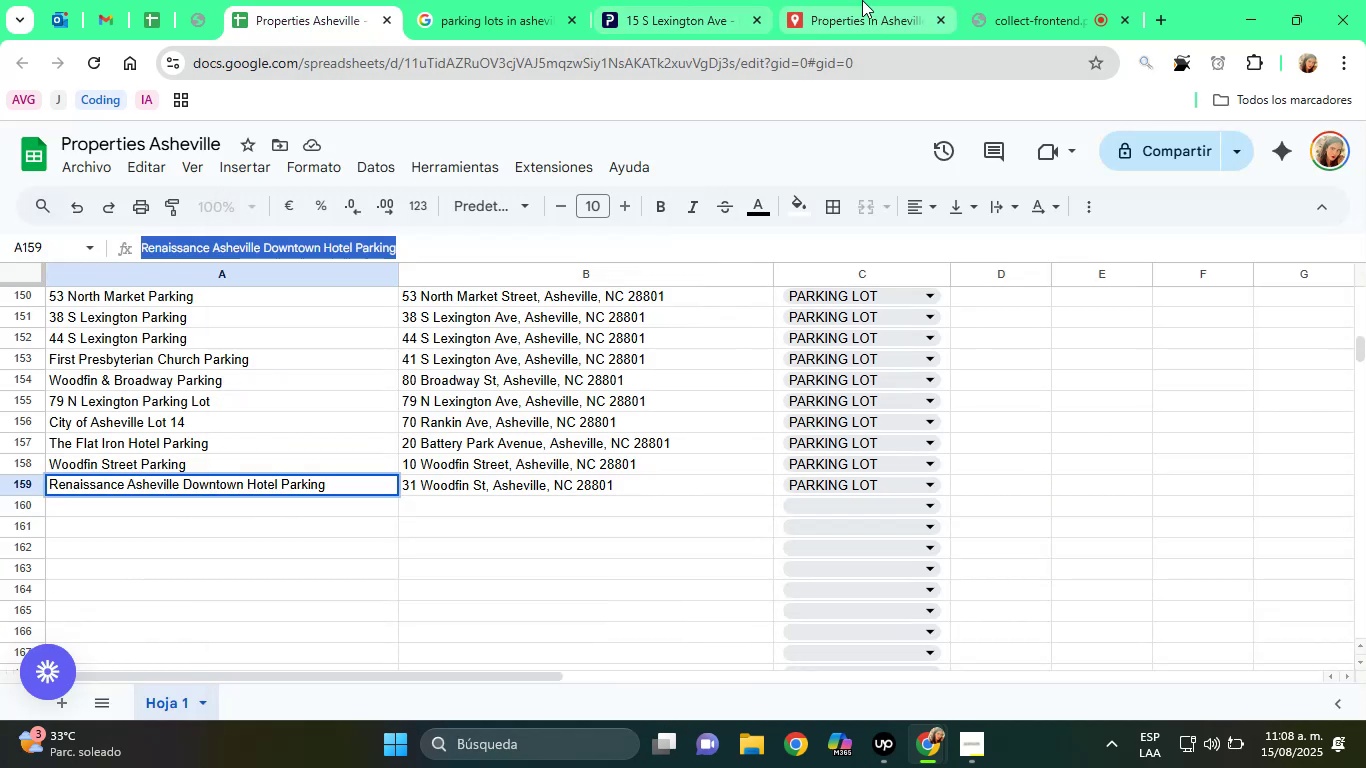 
left_click([862, 0])
 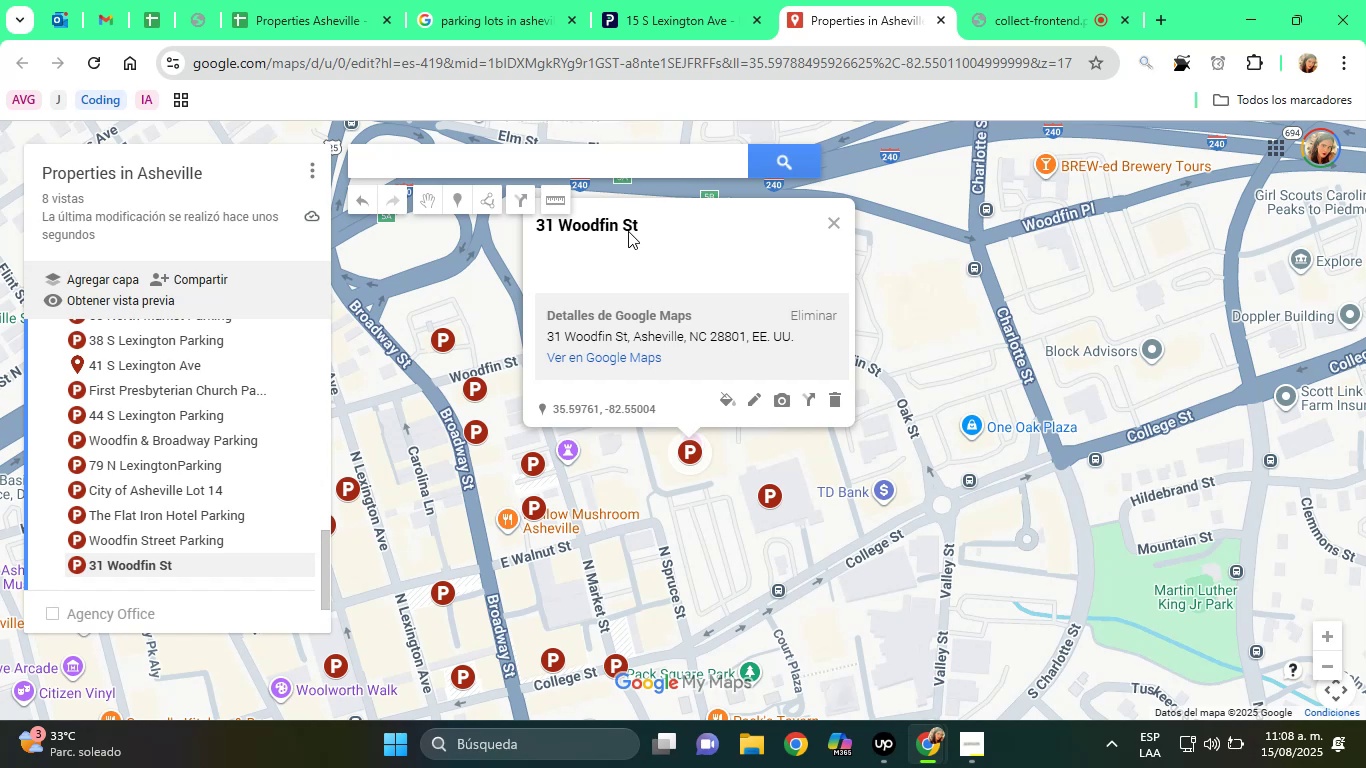 
double_click([623, 229])
 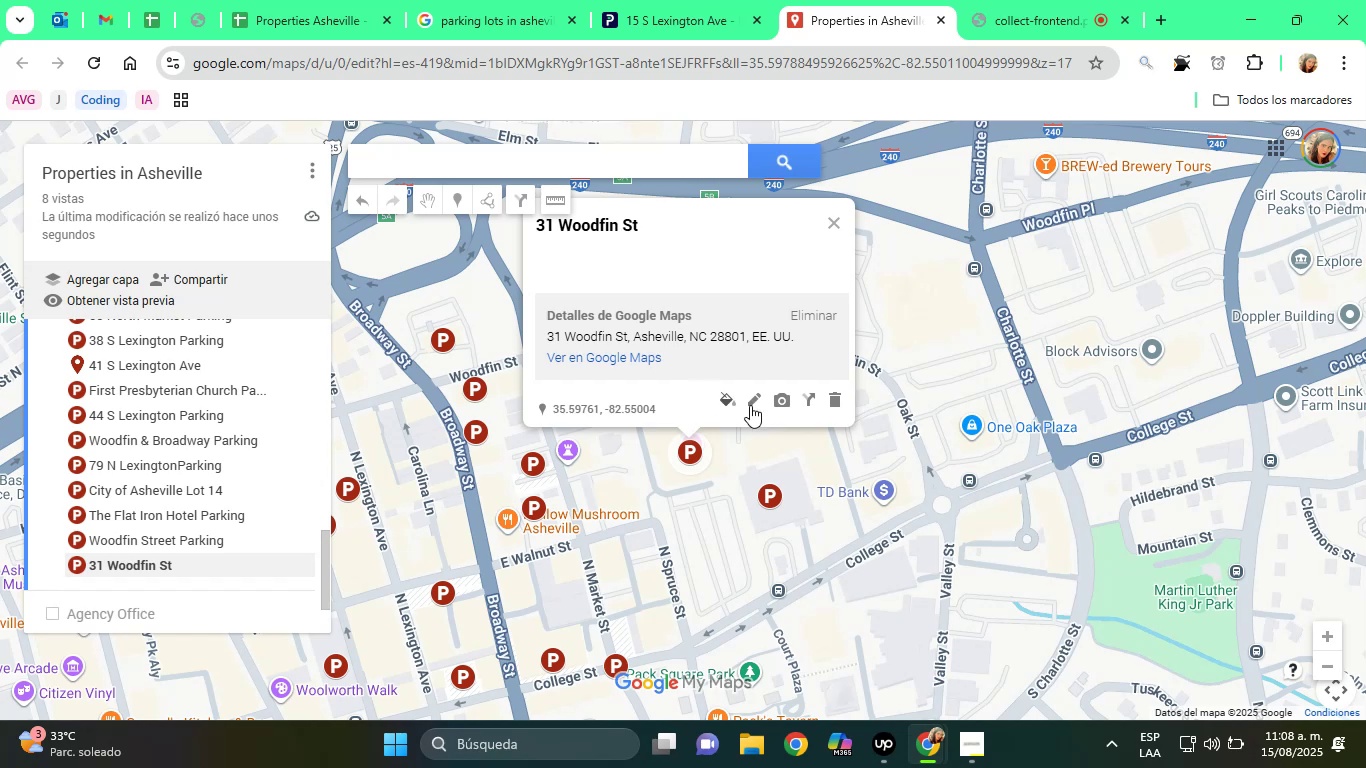 
left_click([752, 406])
 